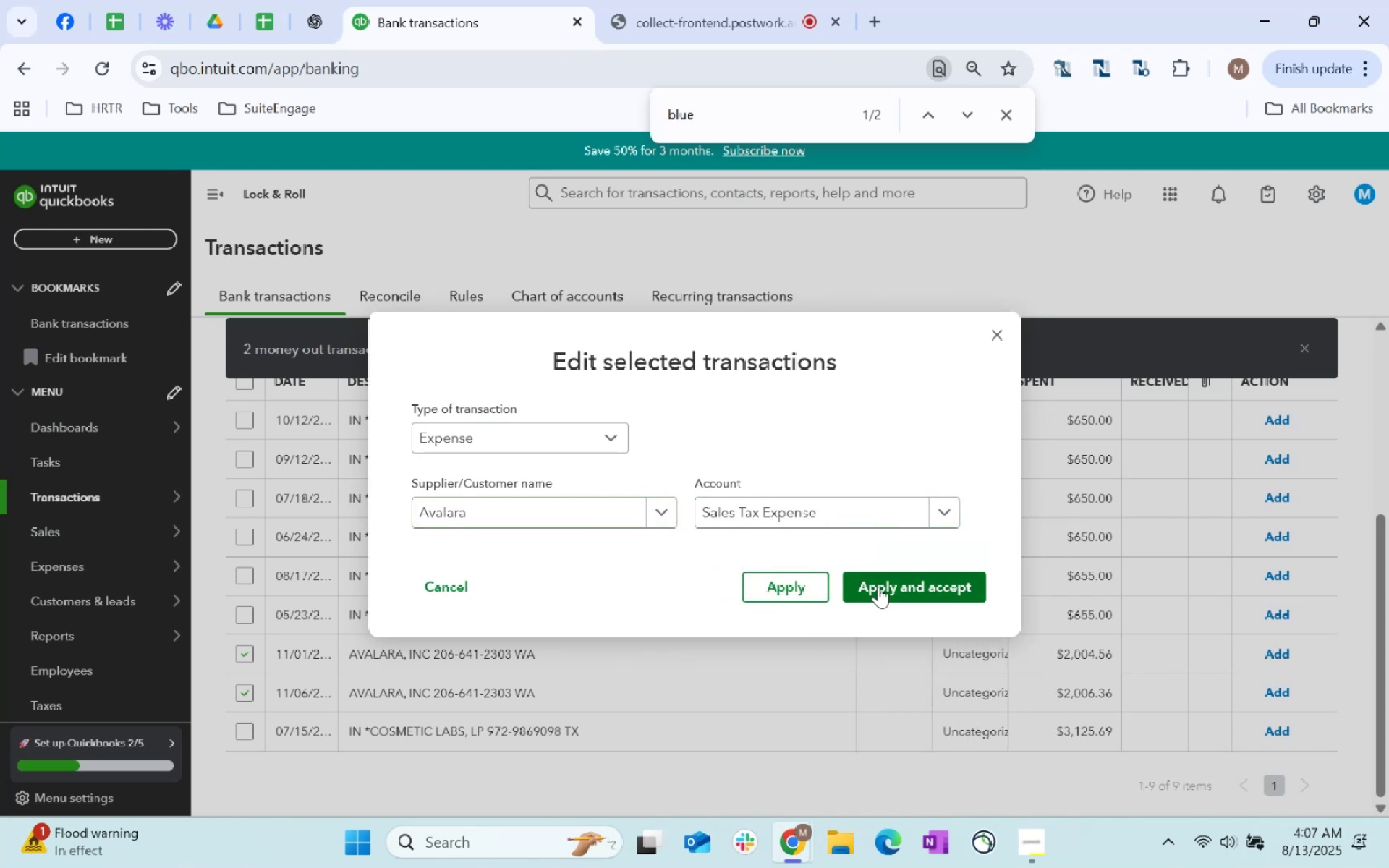 
left_click([878, 586])
 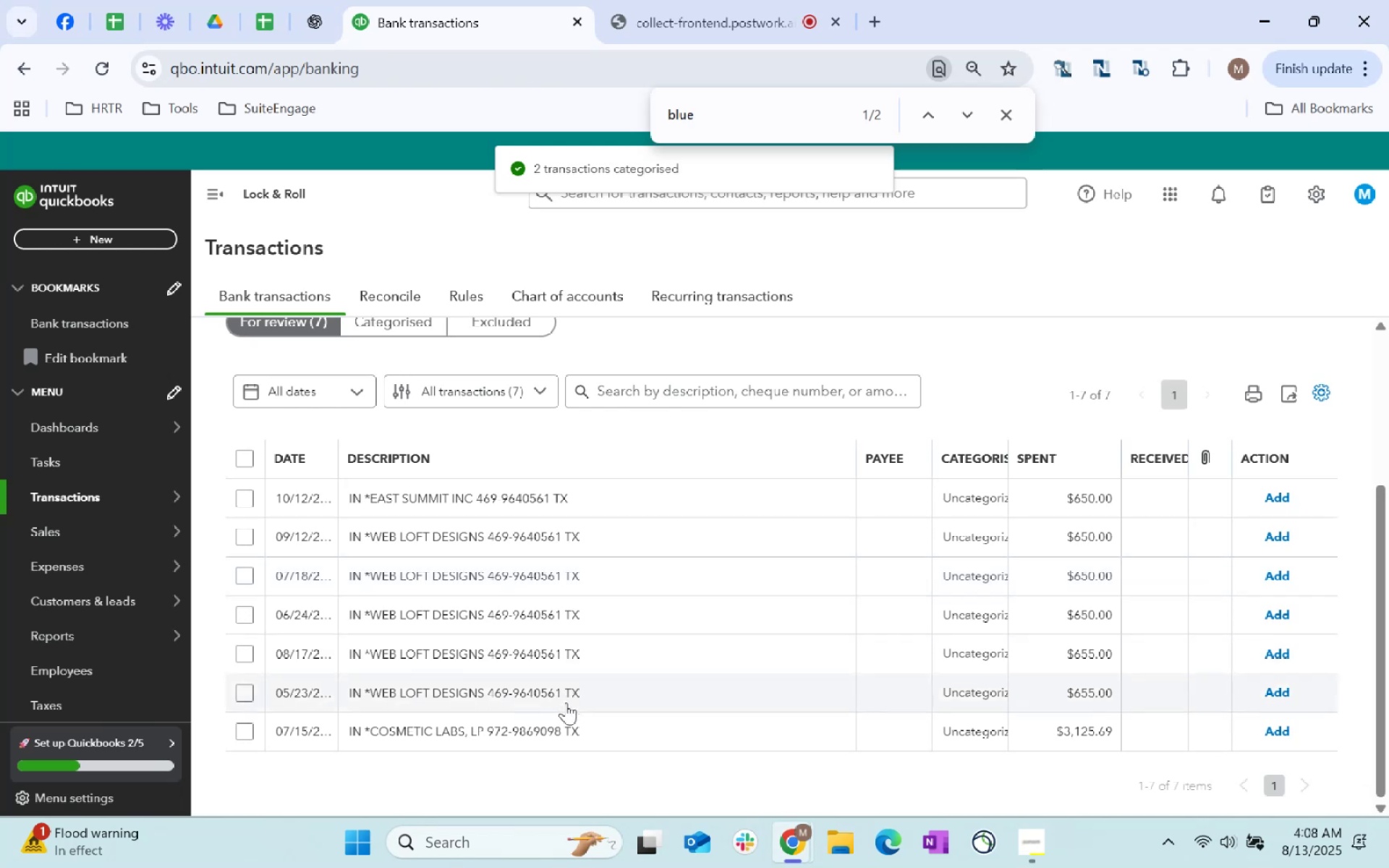 
left_click([581, 728])
 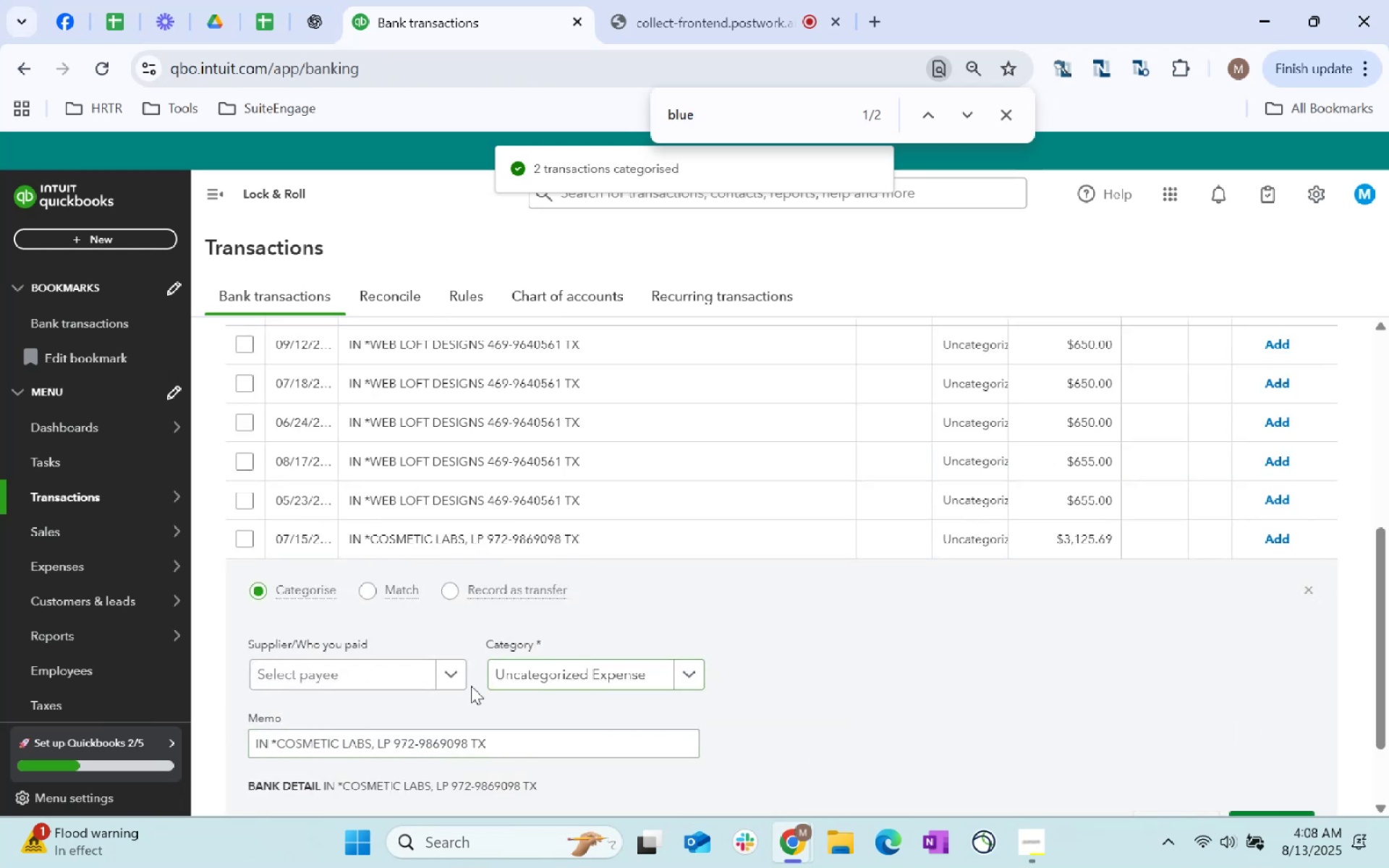 
left_click([394, 678])
 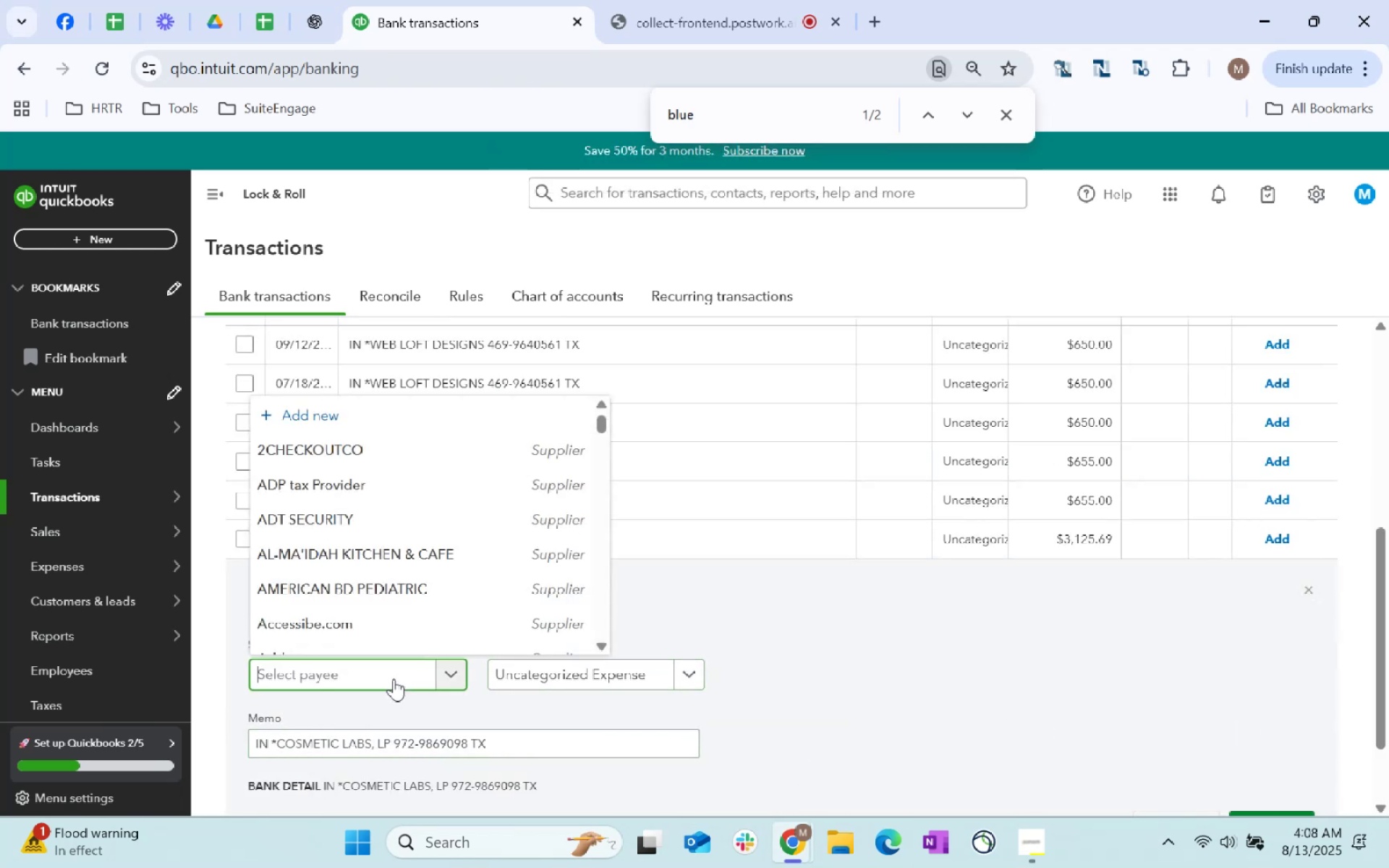 
type(com)
key(Backspace)
type(smetic)
 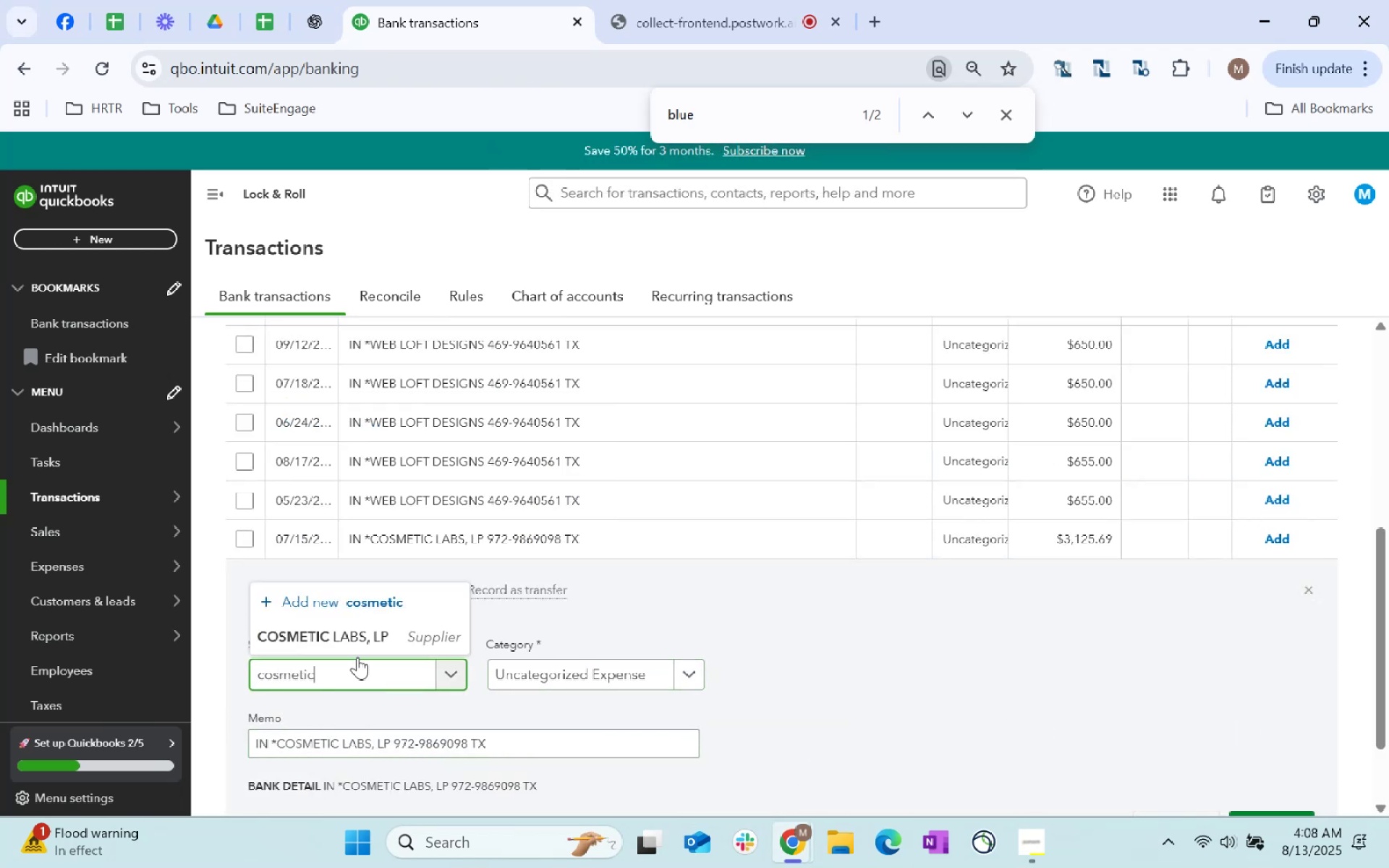 
left_click([352, 644])
 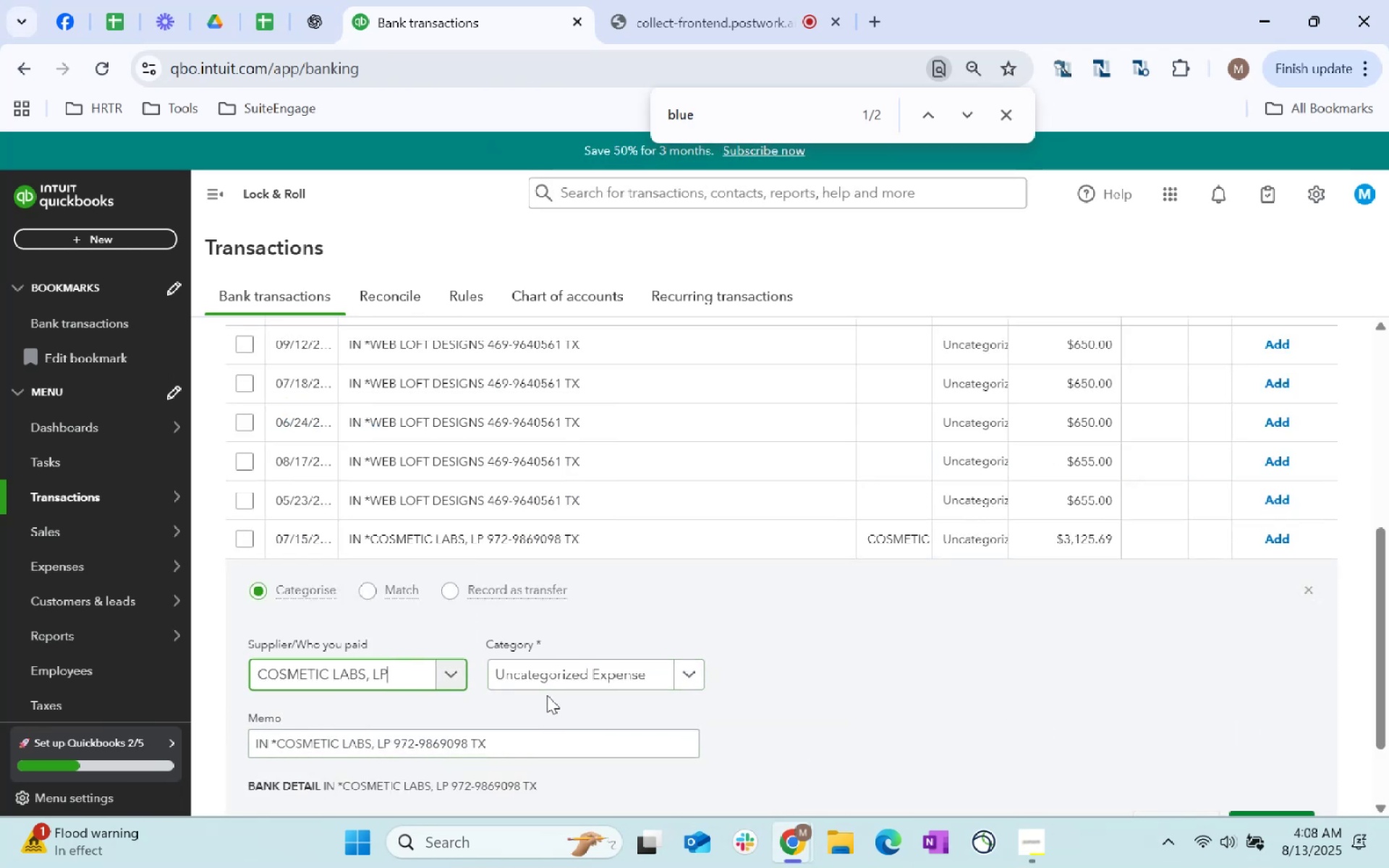 
left_click([553, 689])
 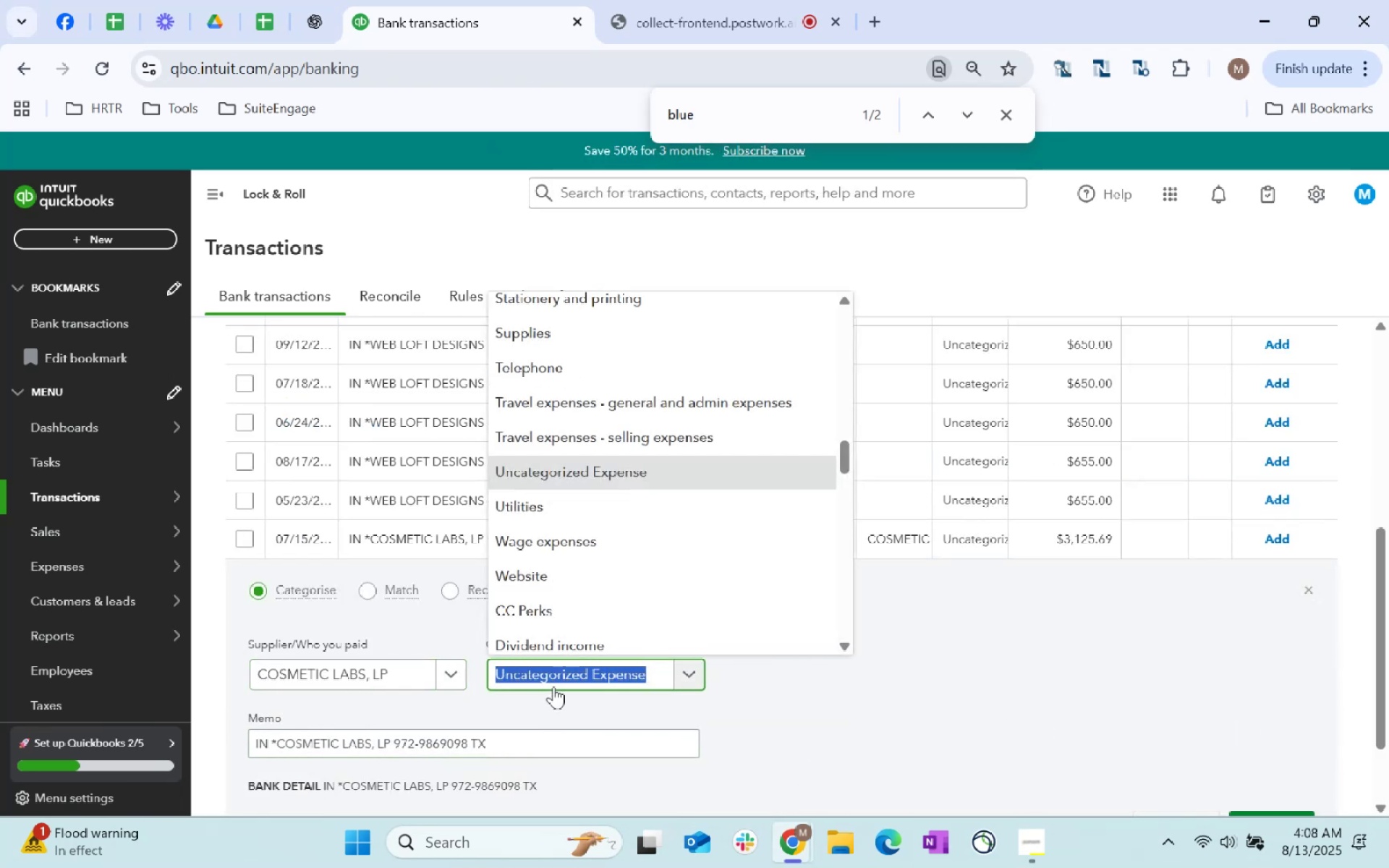 
type(sy)
key(Backspace)
type(u)
key(Backspace)
key(Backspace)
key(Backspace)
key(Backspace)
type(purchases)
 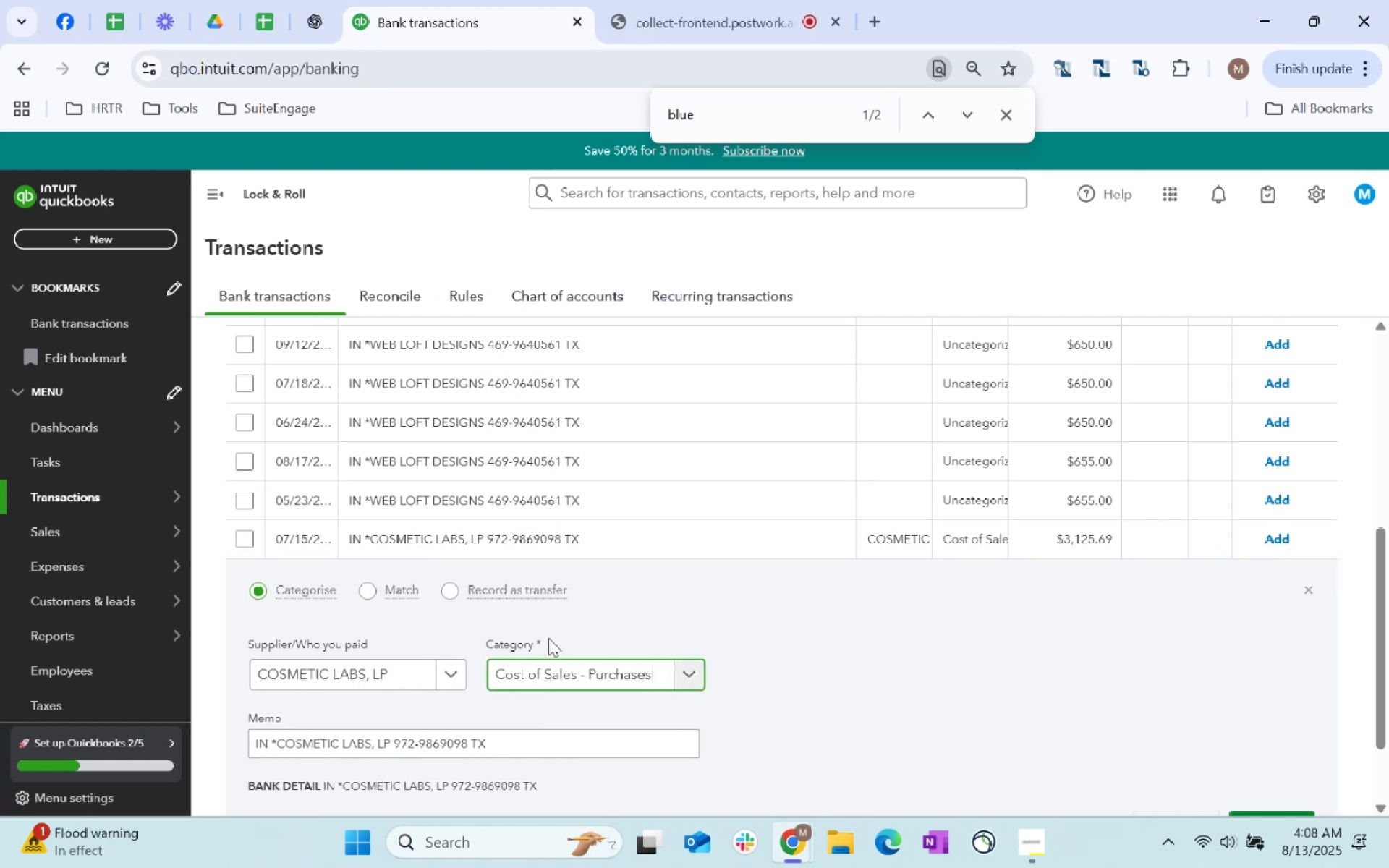 
scroll: coordinate [1093, 537], scroll_direction: down, amount: 6.0
 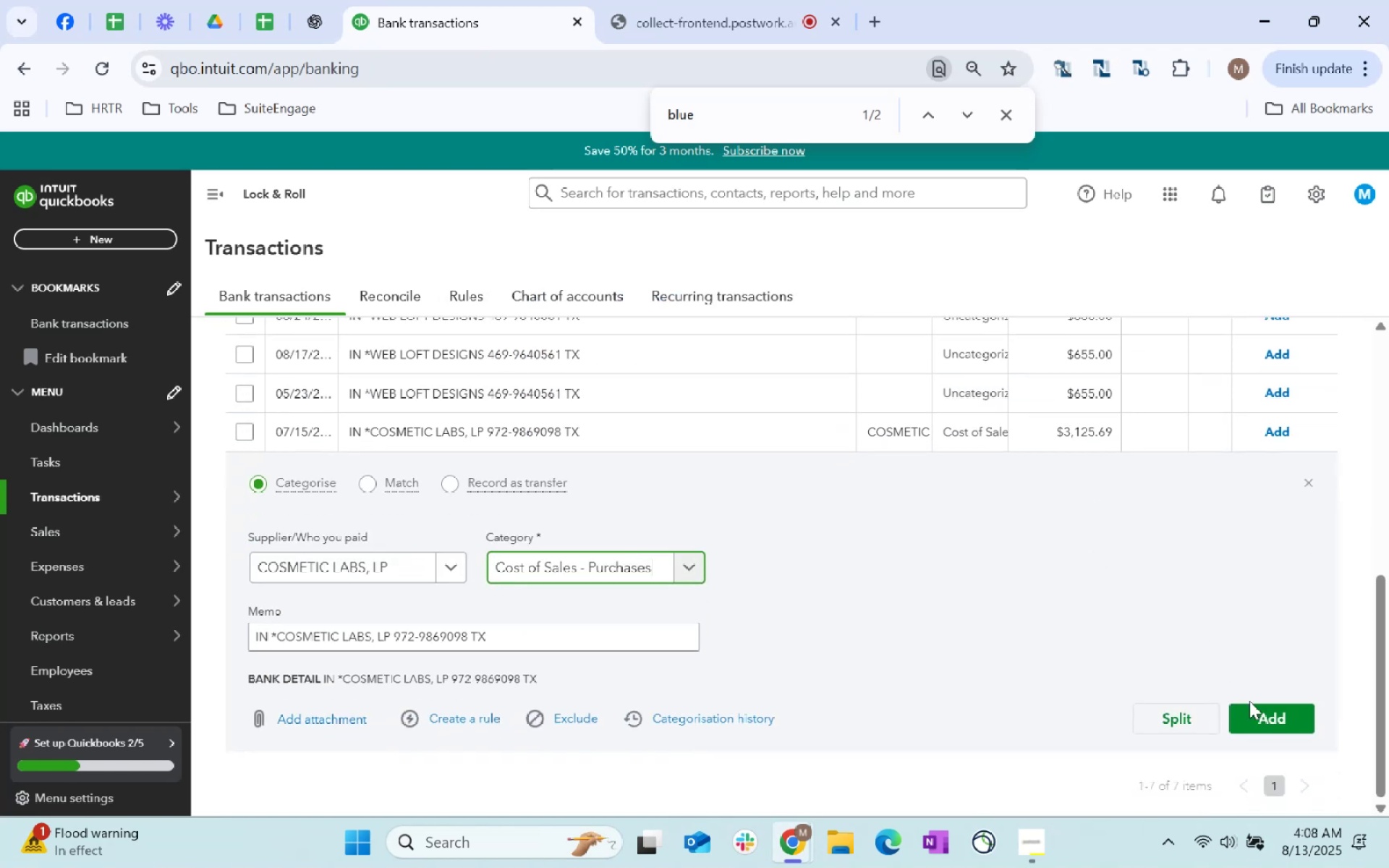 
left_click([1263, 709])
 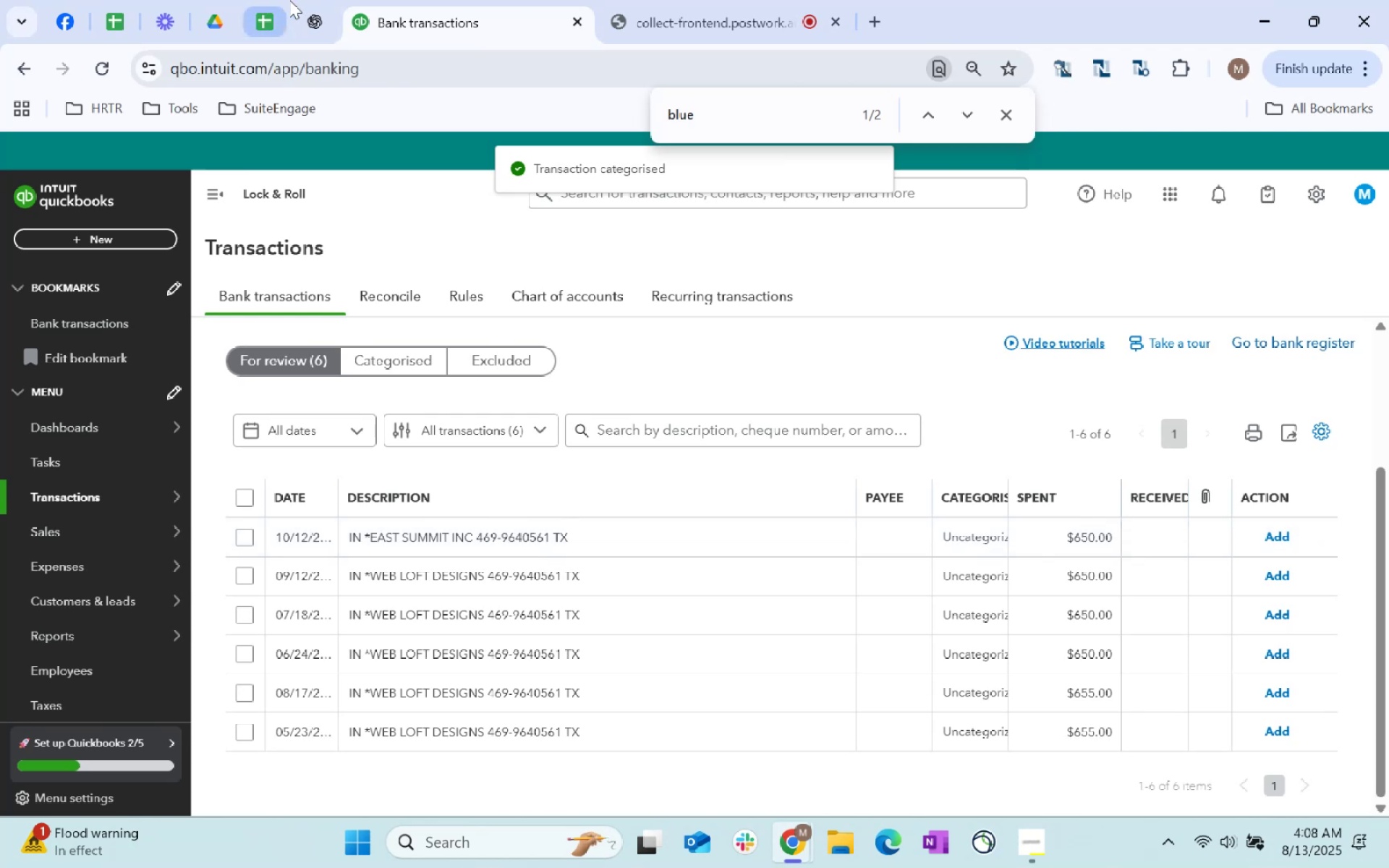 
wait(7.04)
 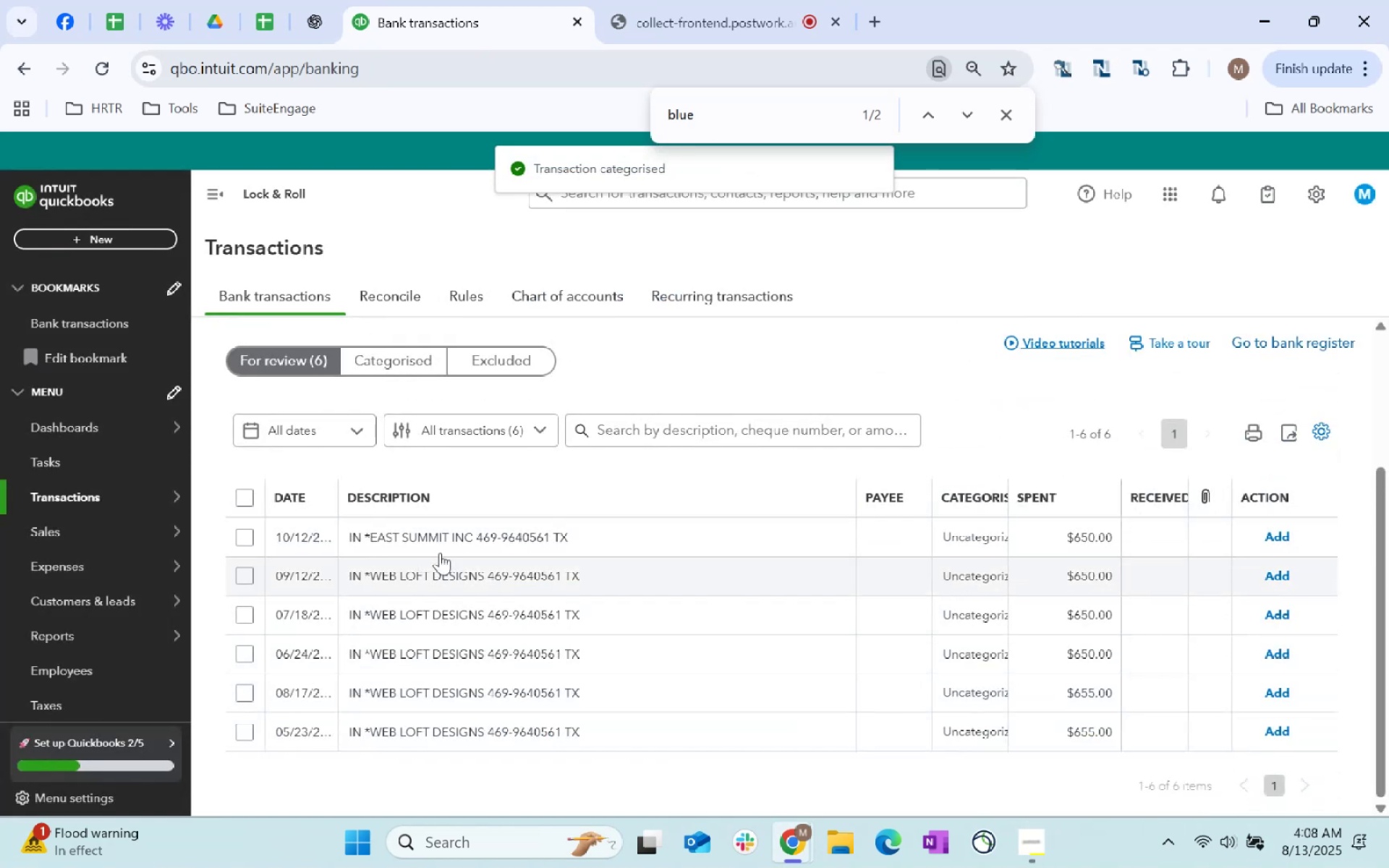 
key(Control+C)
 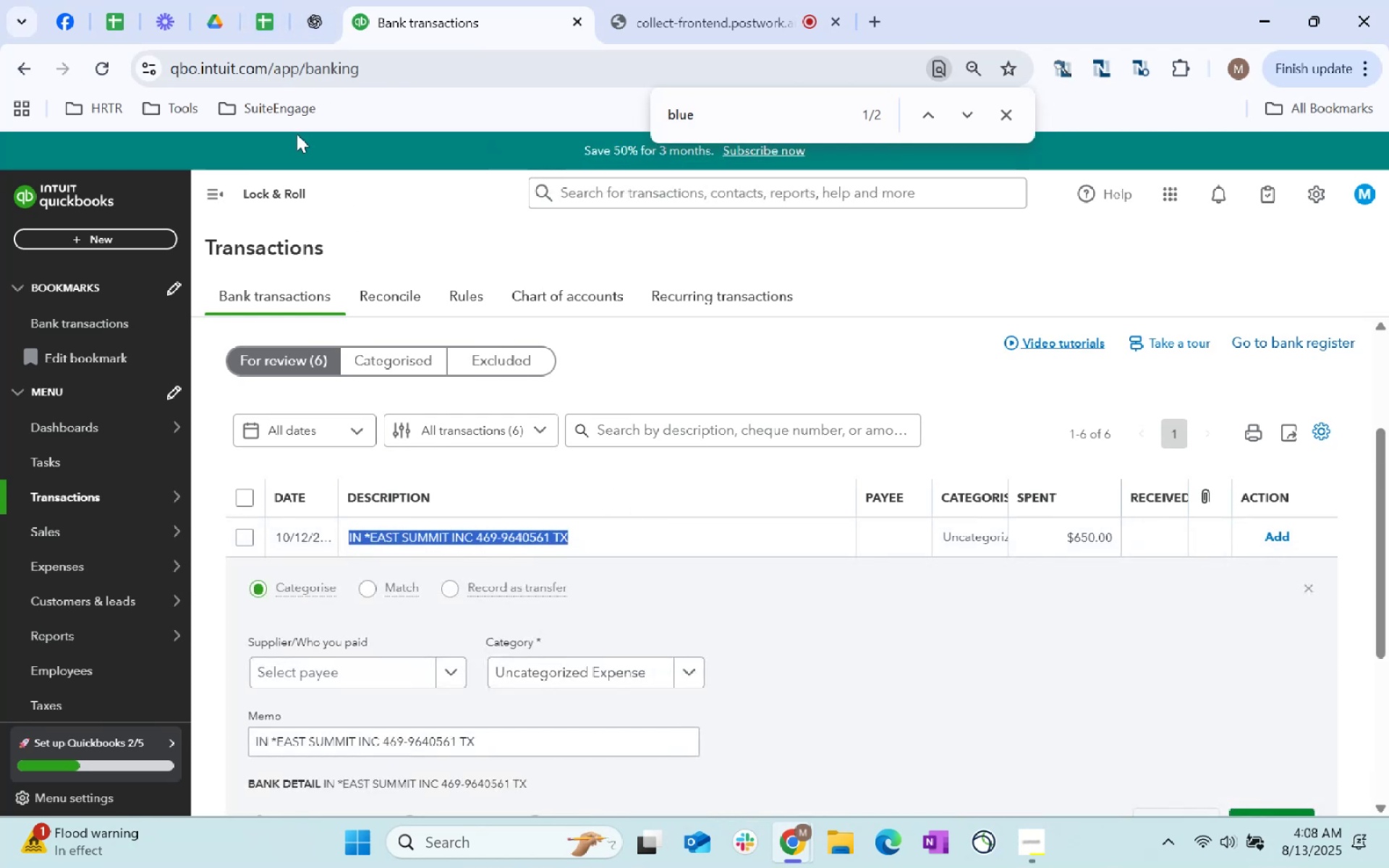 
key(Control+C)
 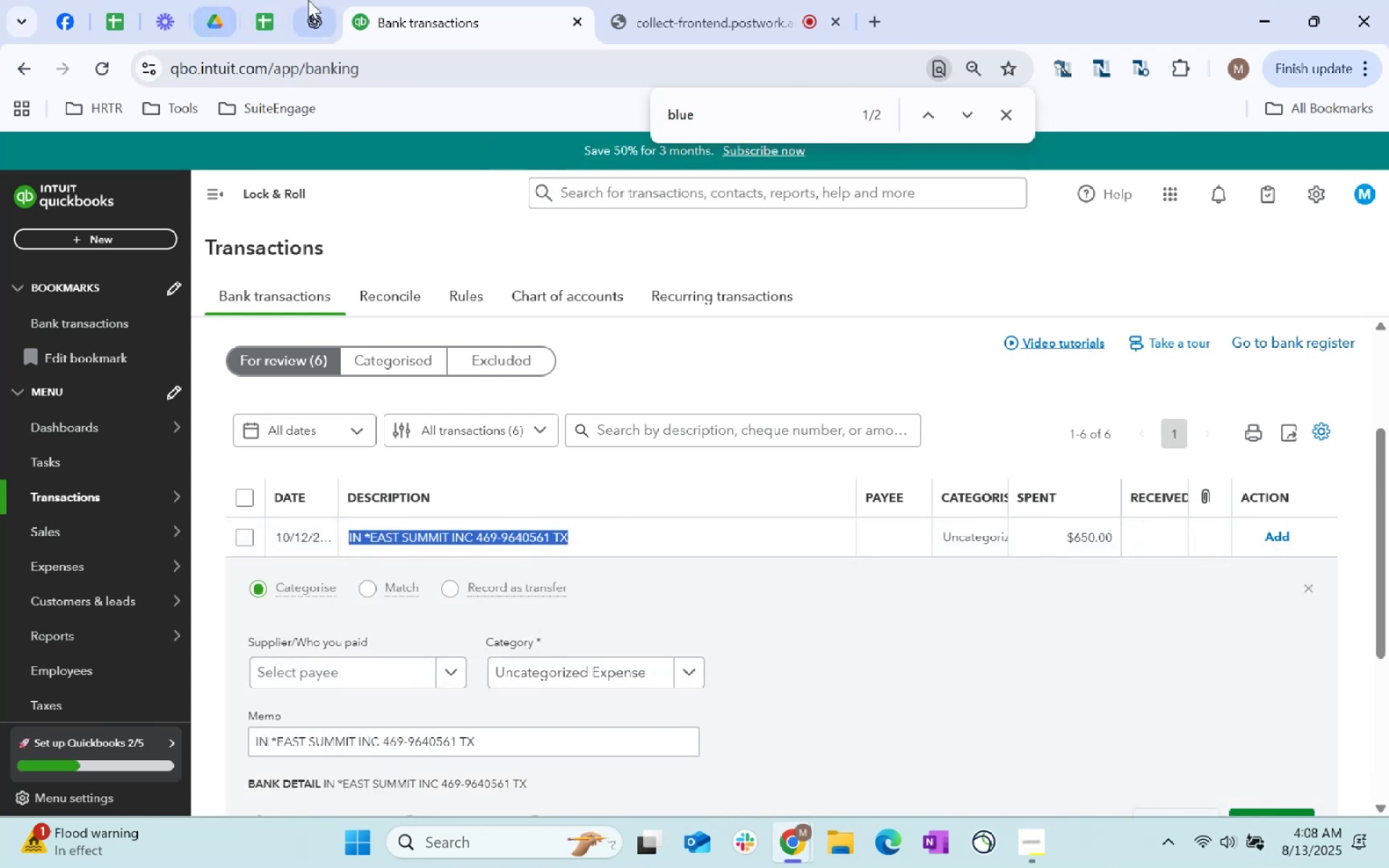 
left_click([308, 0])
 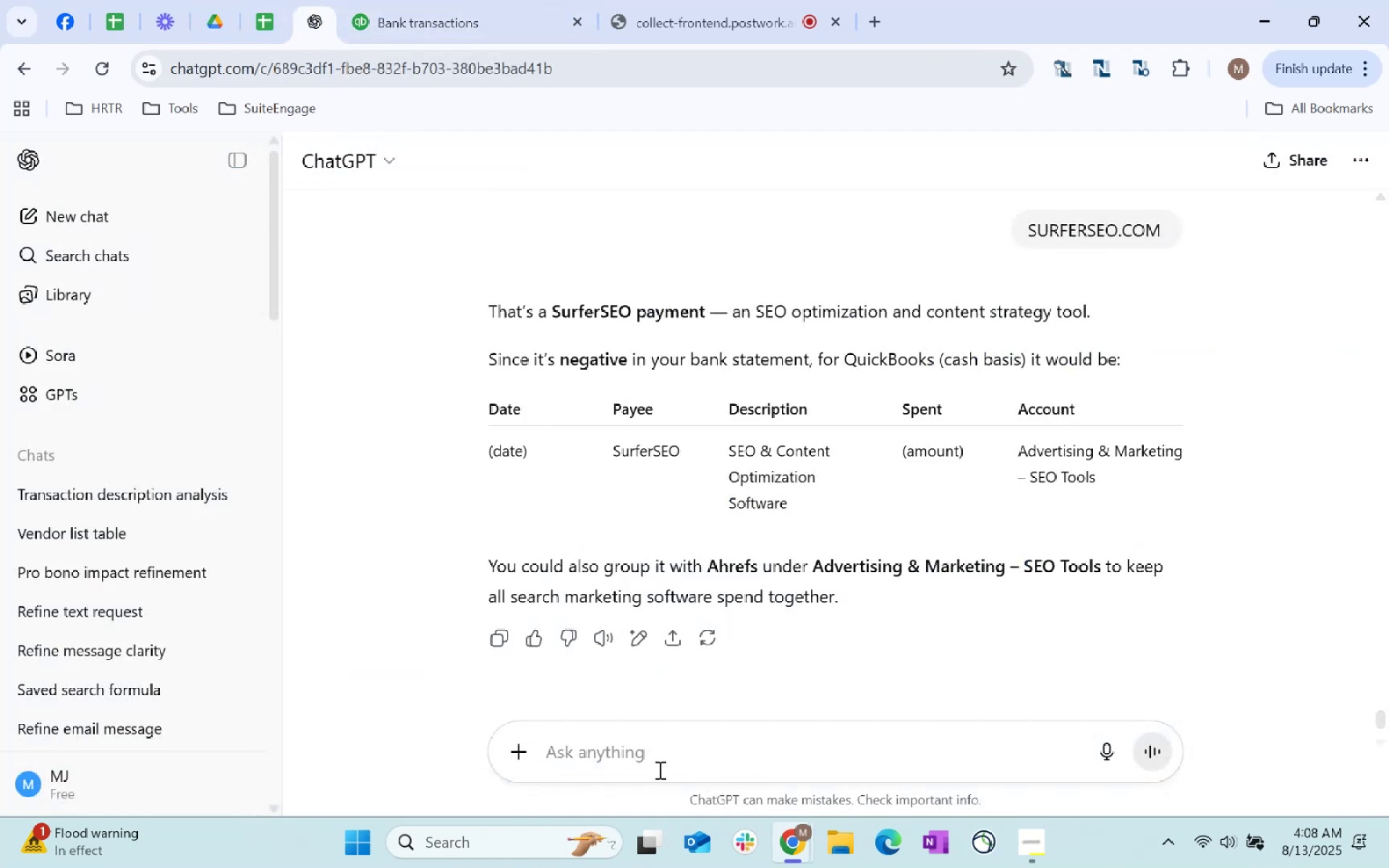 
key(Control+ControlLeft)
 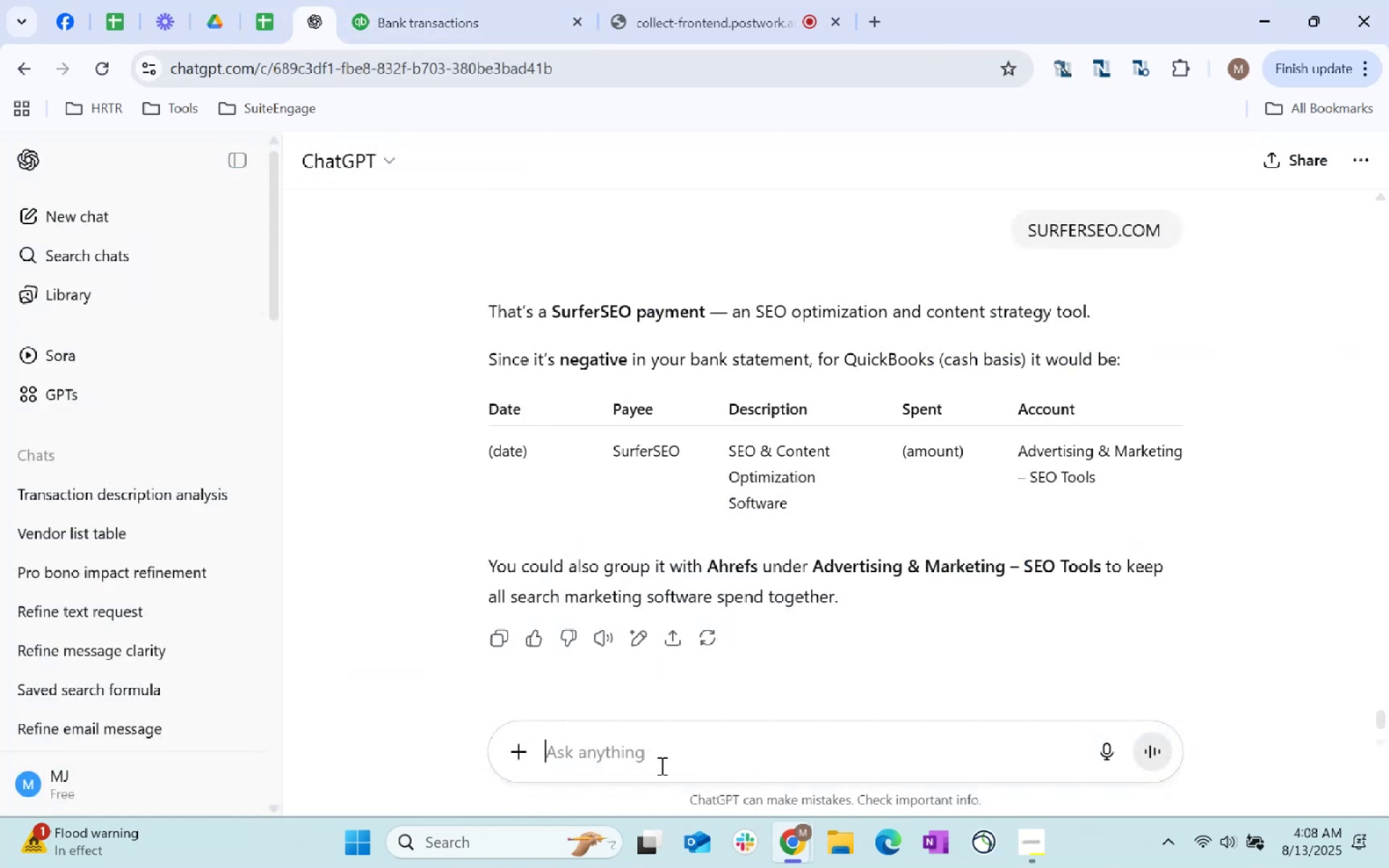 
key(Control+V)
 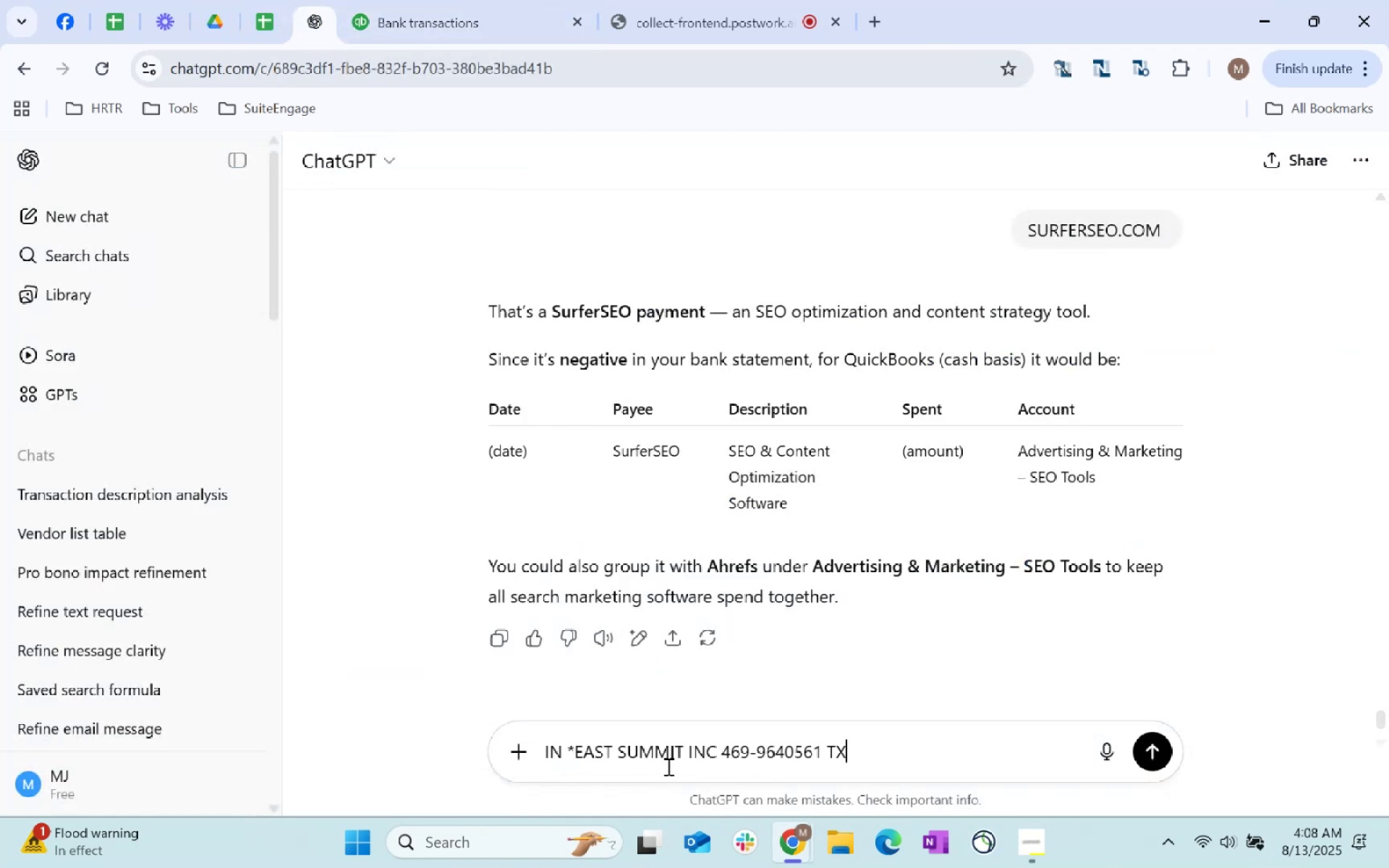 
key(Enter)
 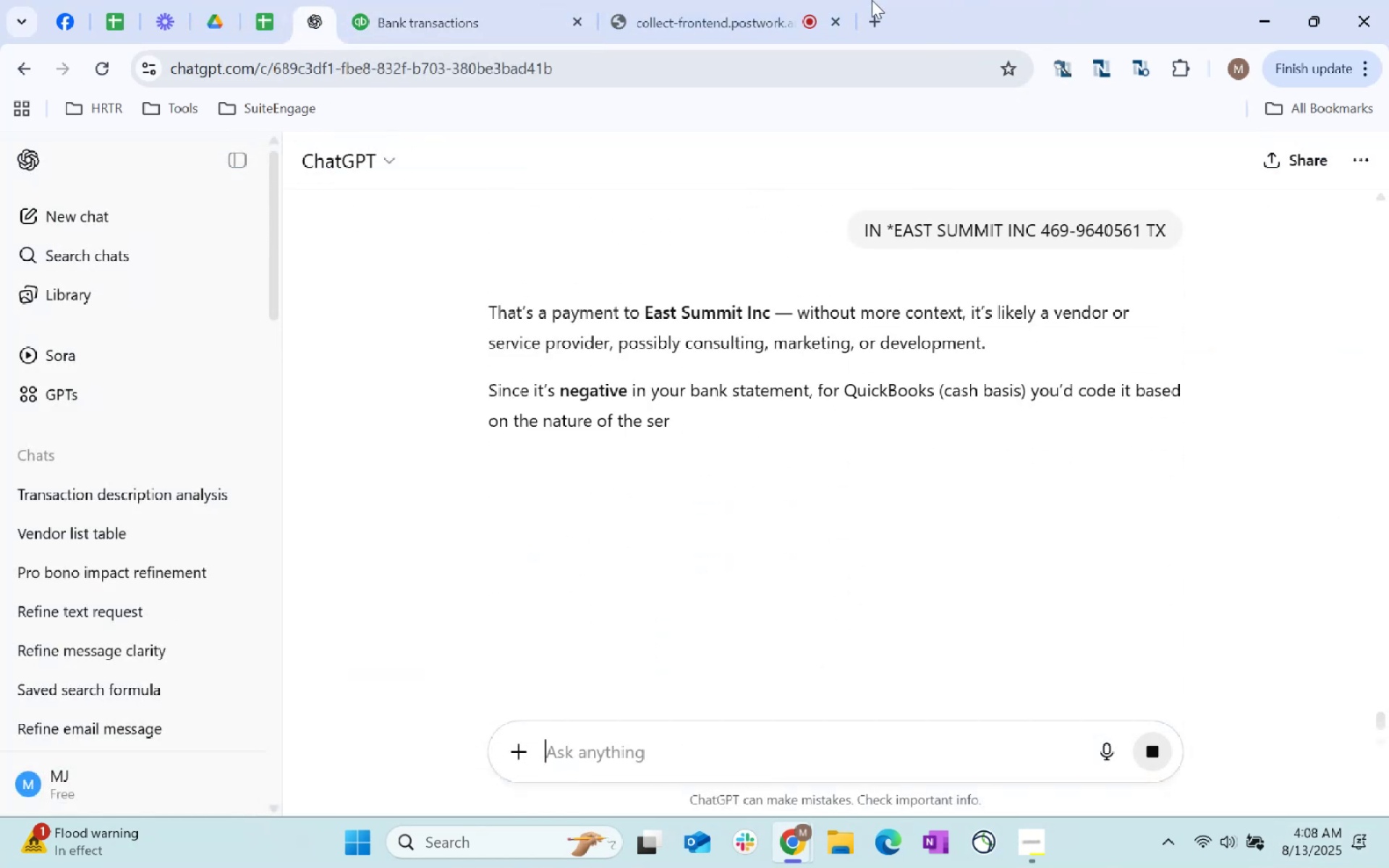 
wait(9.07)
 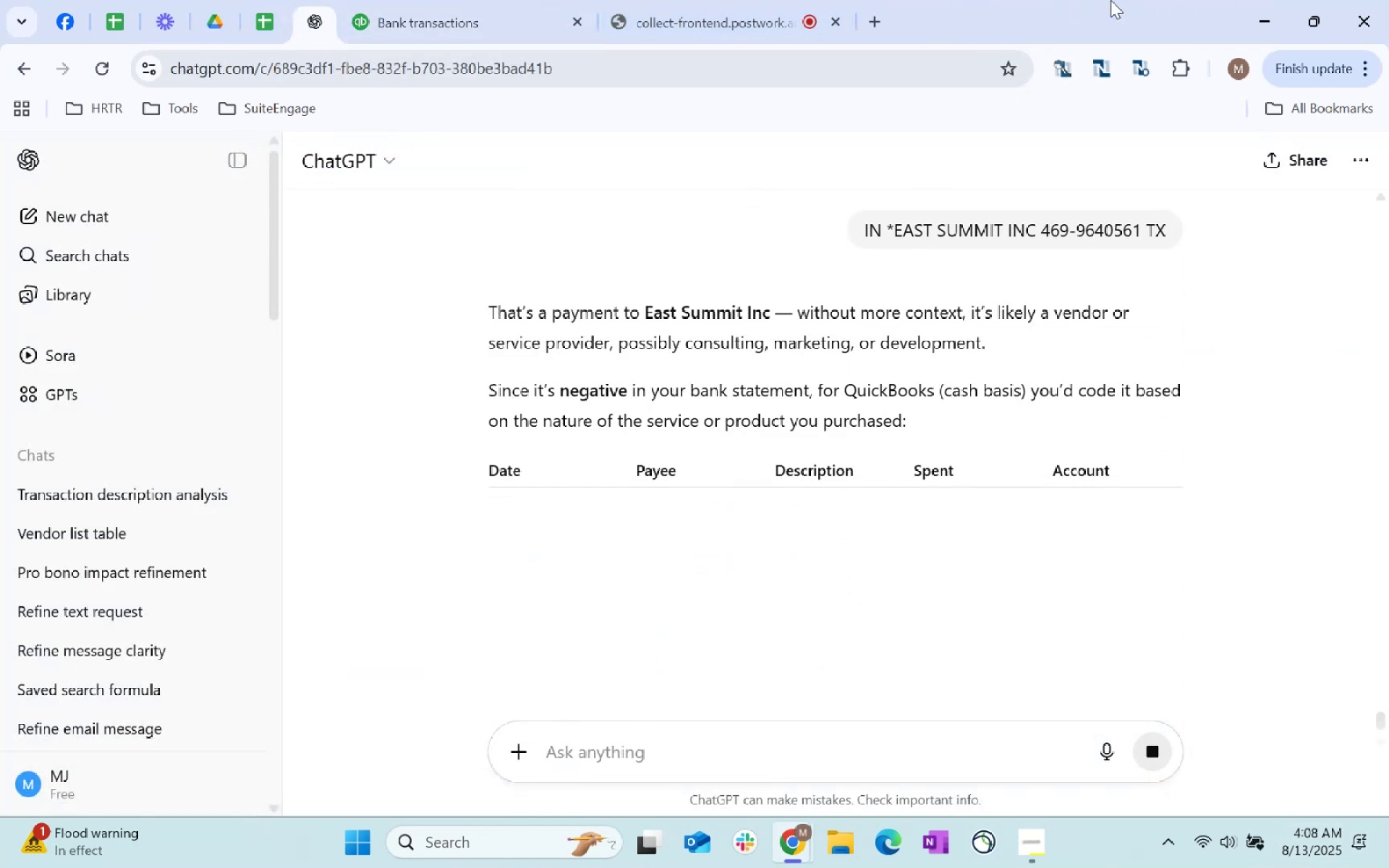 
key(Control+C)
 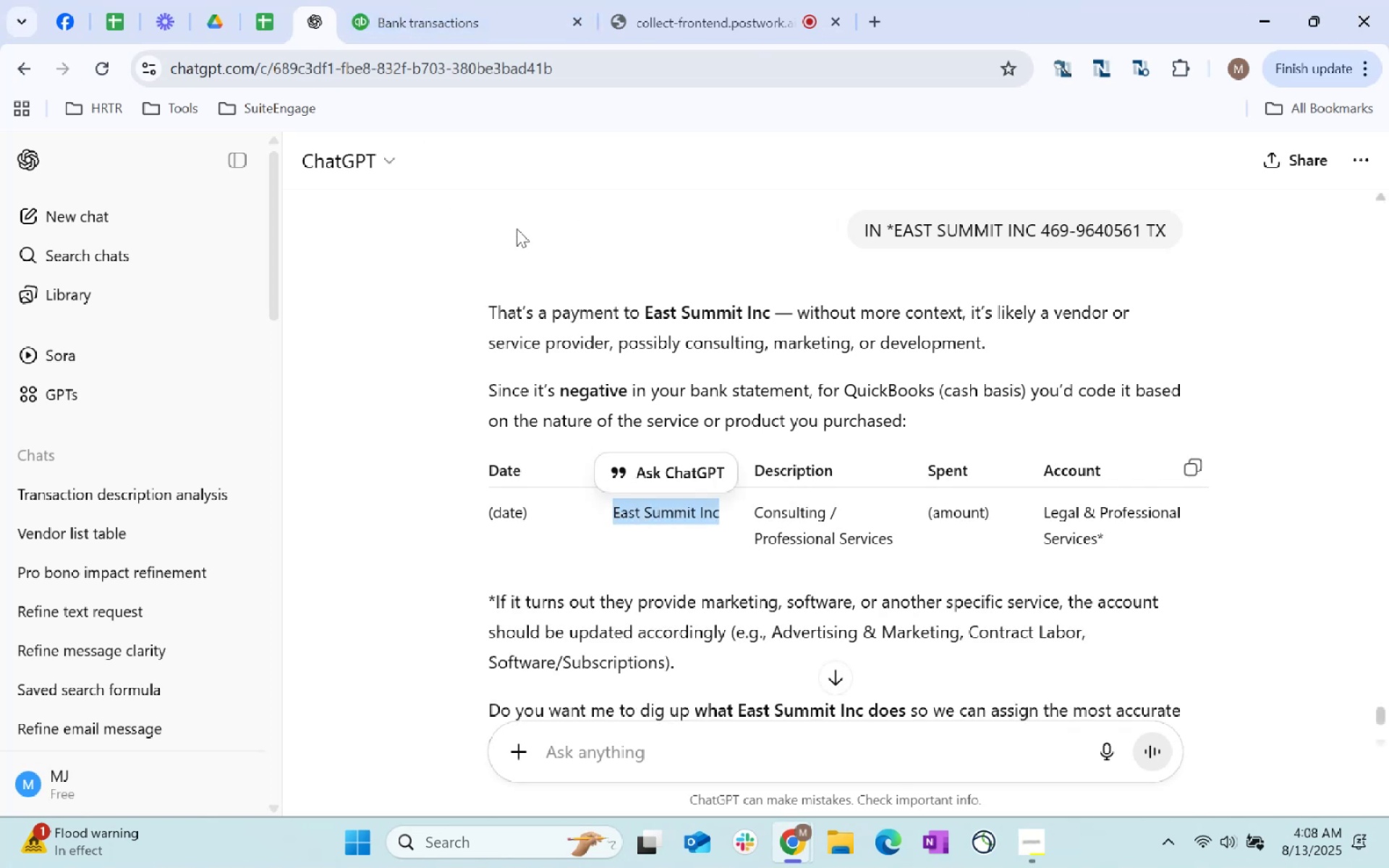 
key(Control+C)
 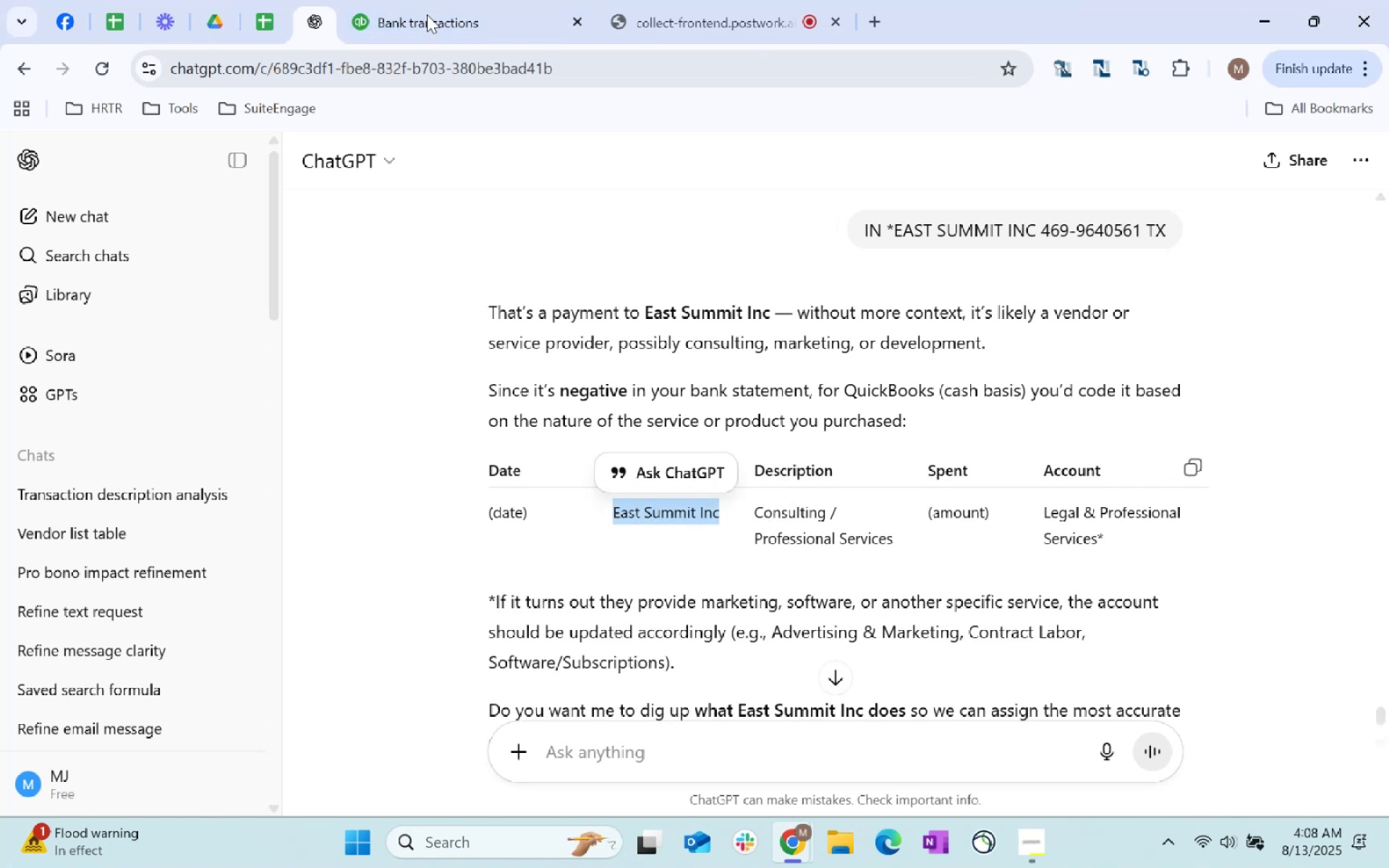 
key(Control+C)
 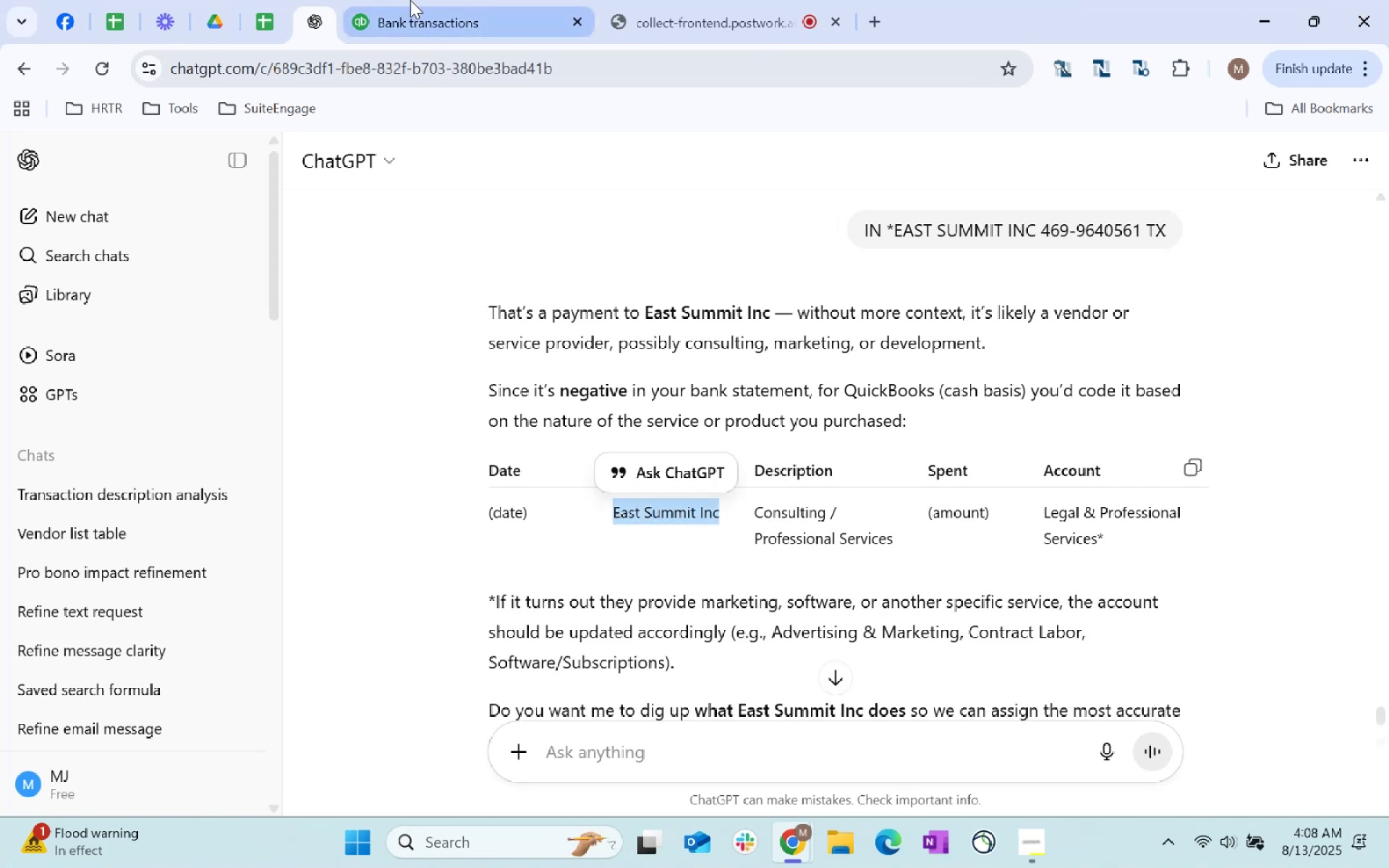 
left_click([410, 0])
 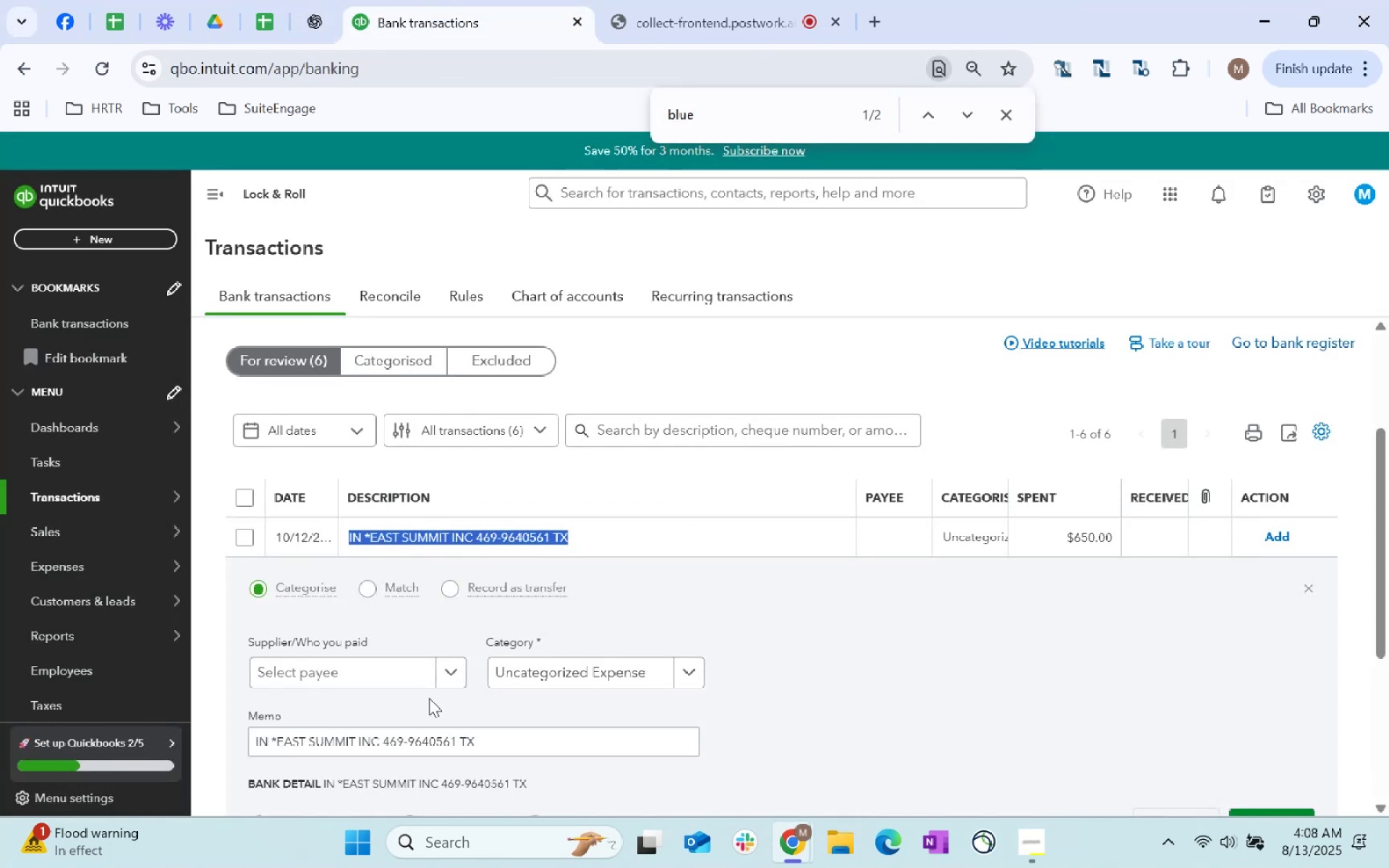 
left_click([357, 686])
 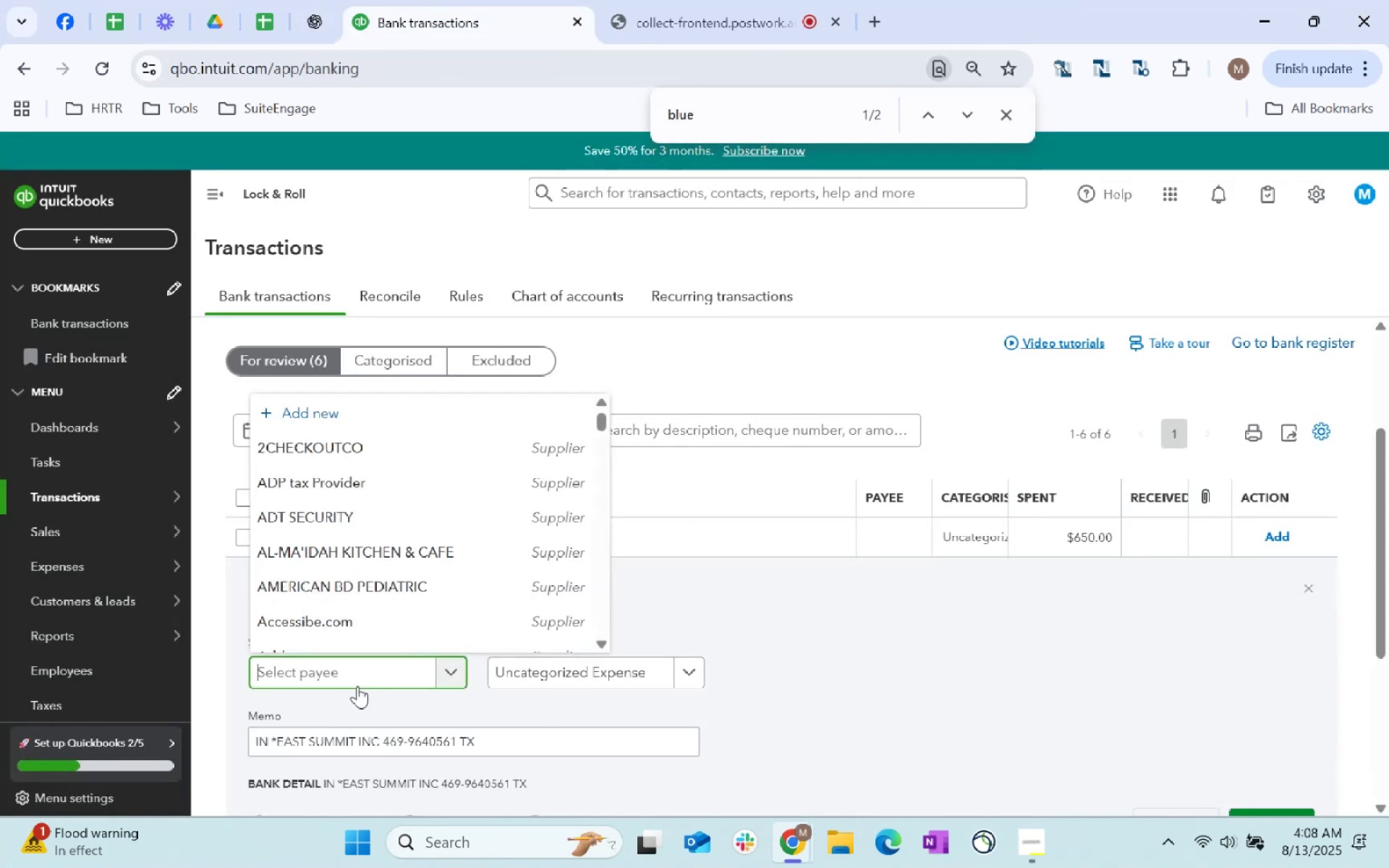 
key(Control+ControlLeft)
 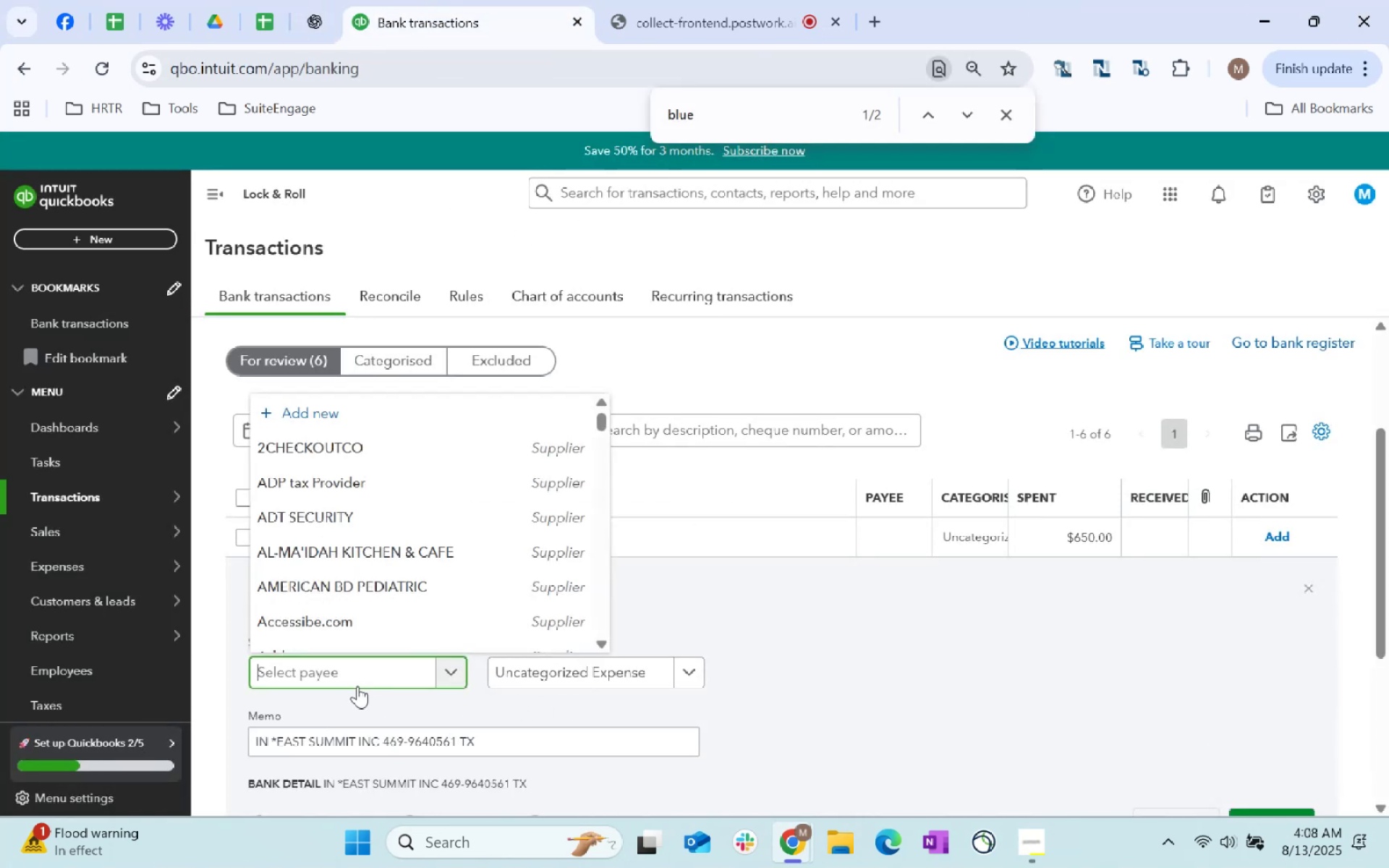 
key(Control+V)
 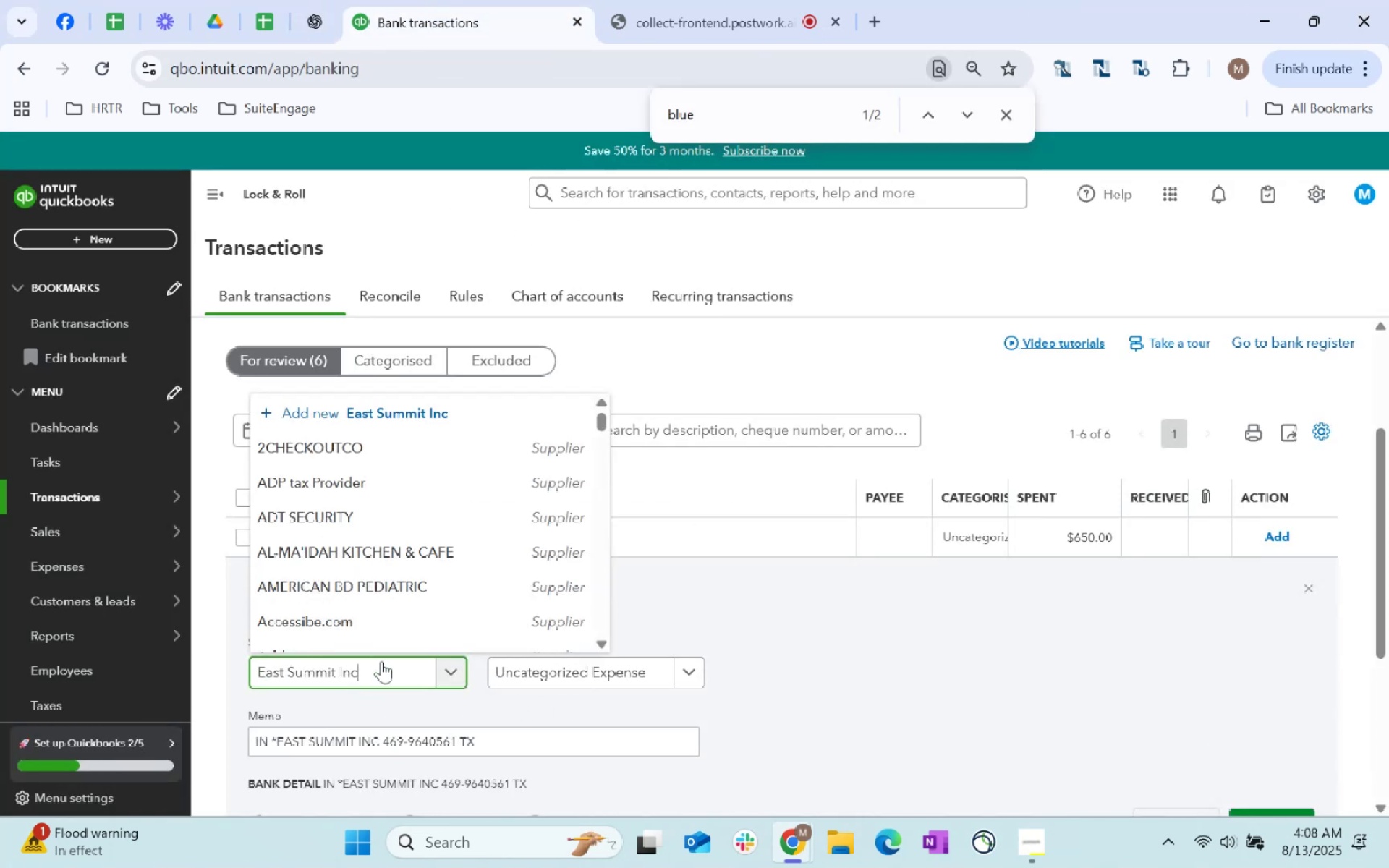 
key(Tab)
 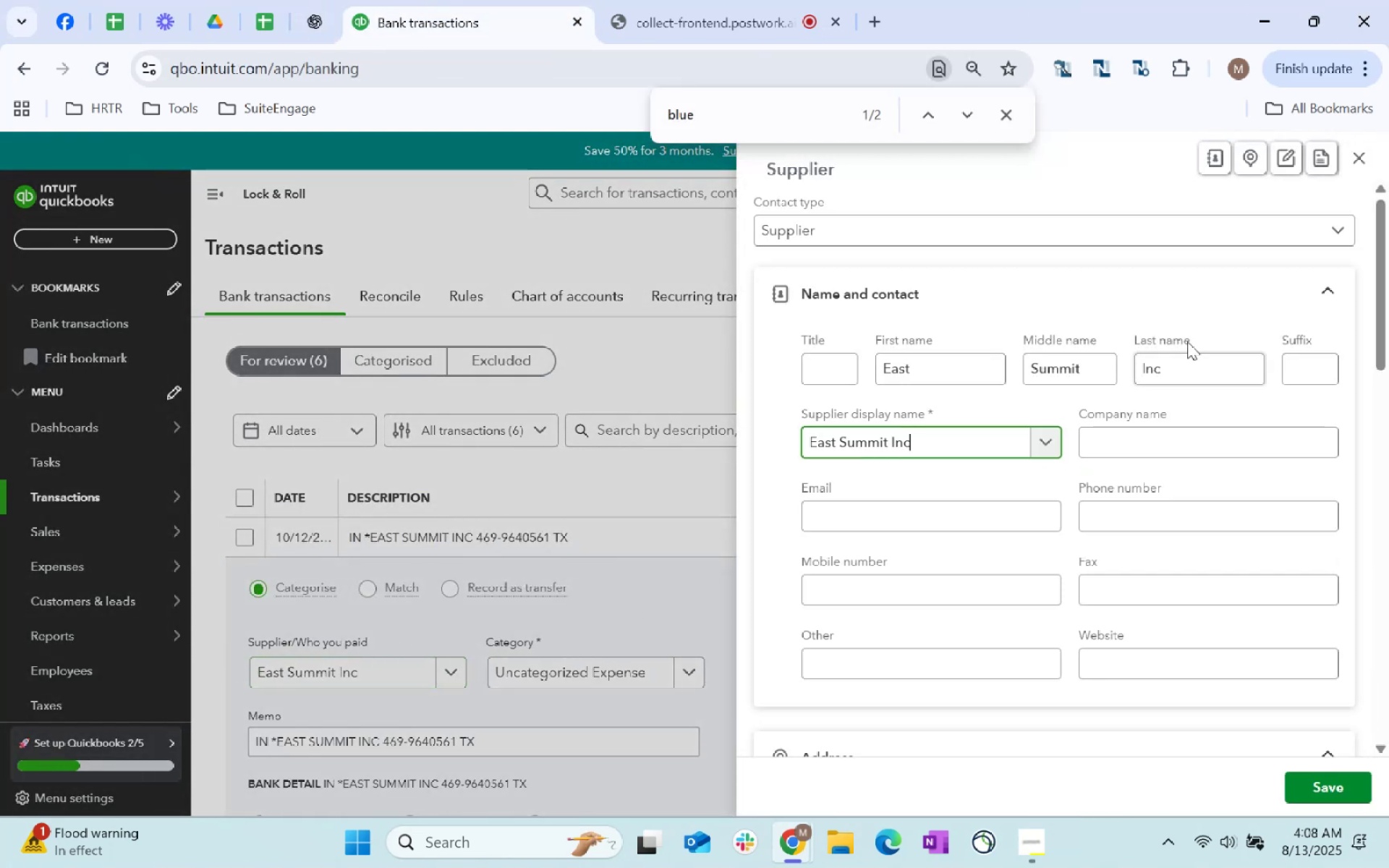 
scroll: coordinate [1005, 514], scroll_direction: down, amount: 202.0
 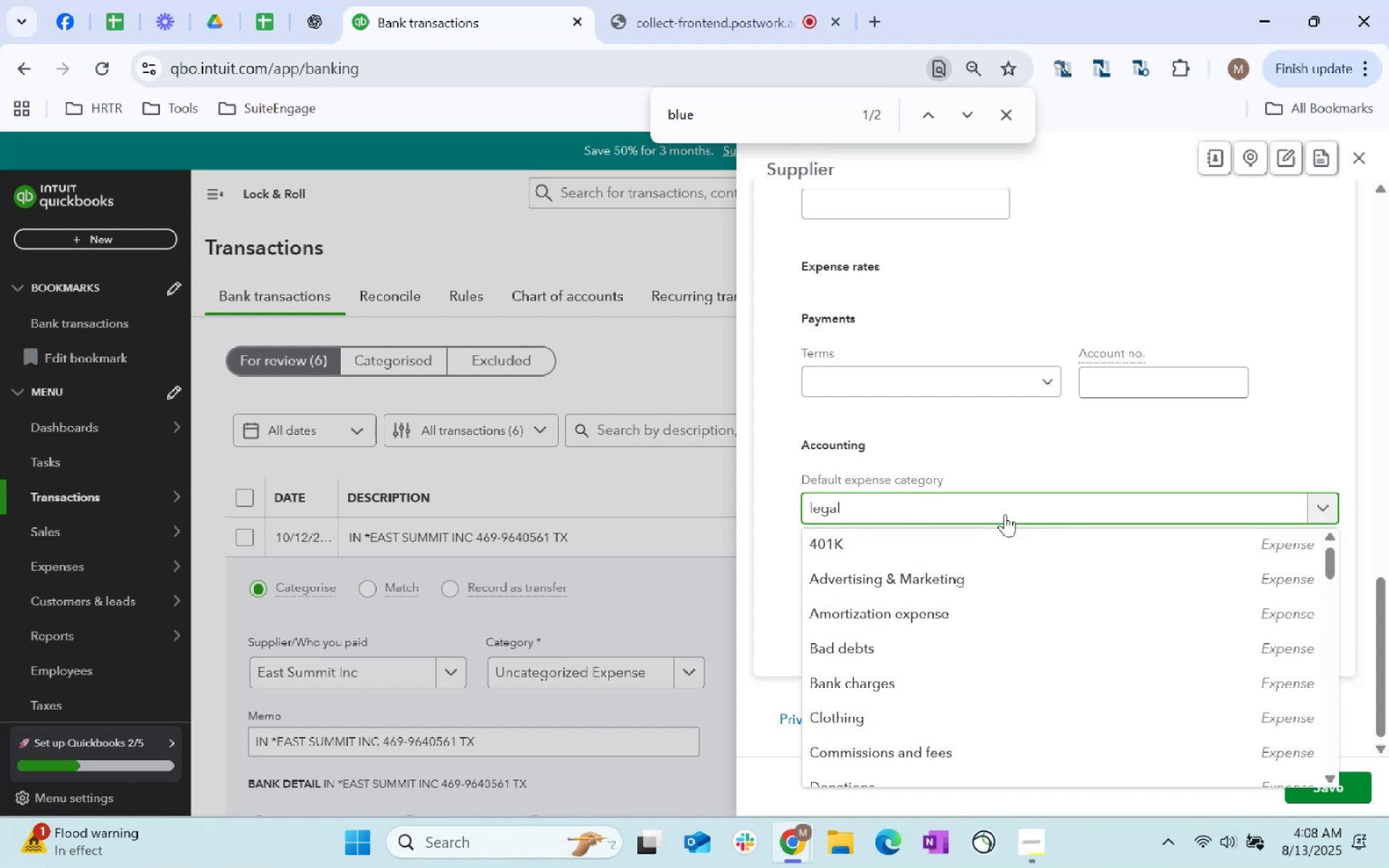 
left_click([1005, 514])
 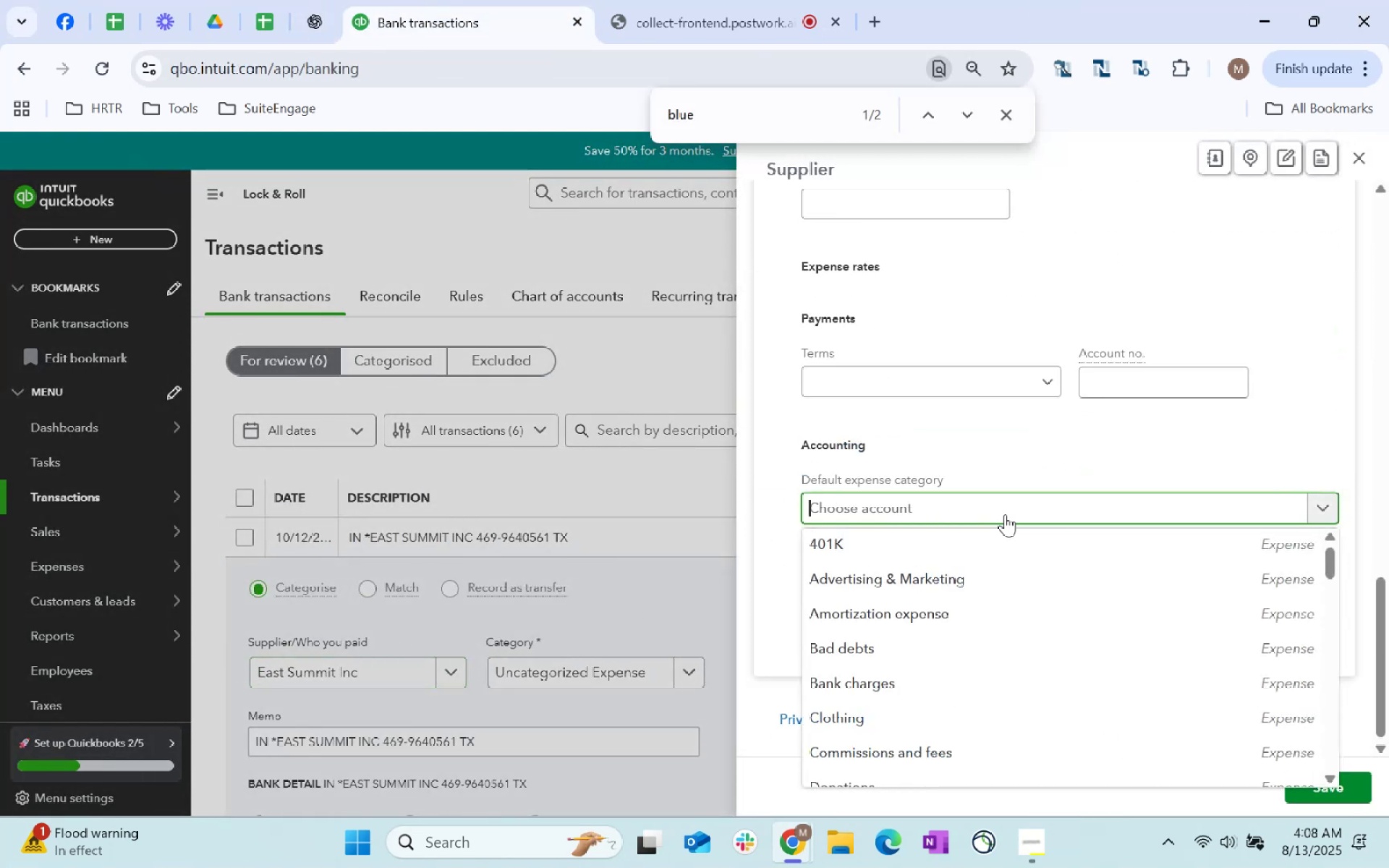 
type(legal)
key(Tab)
 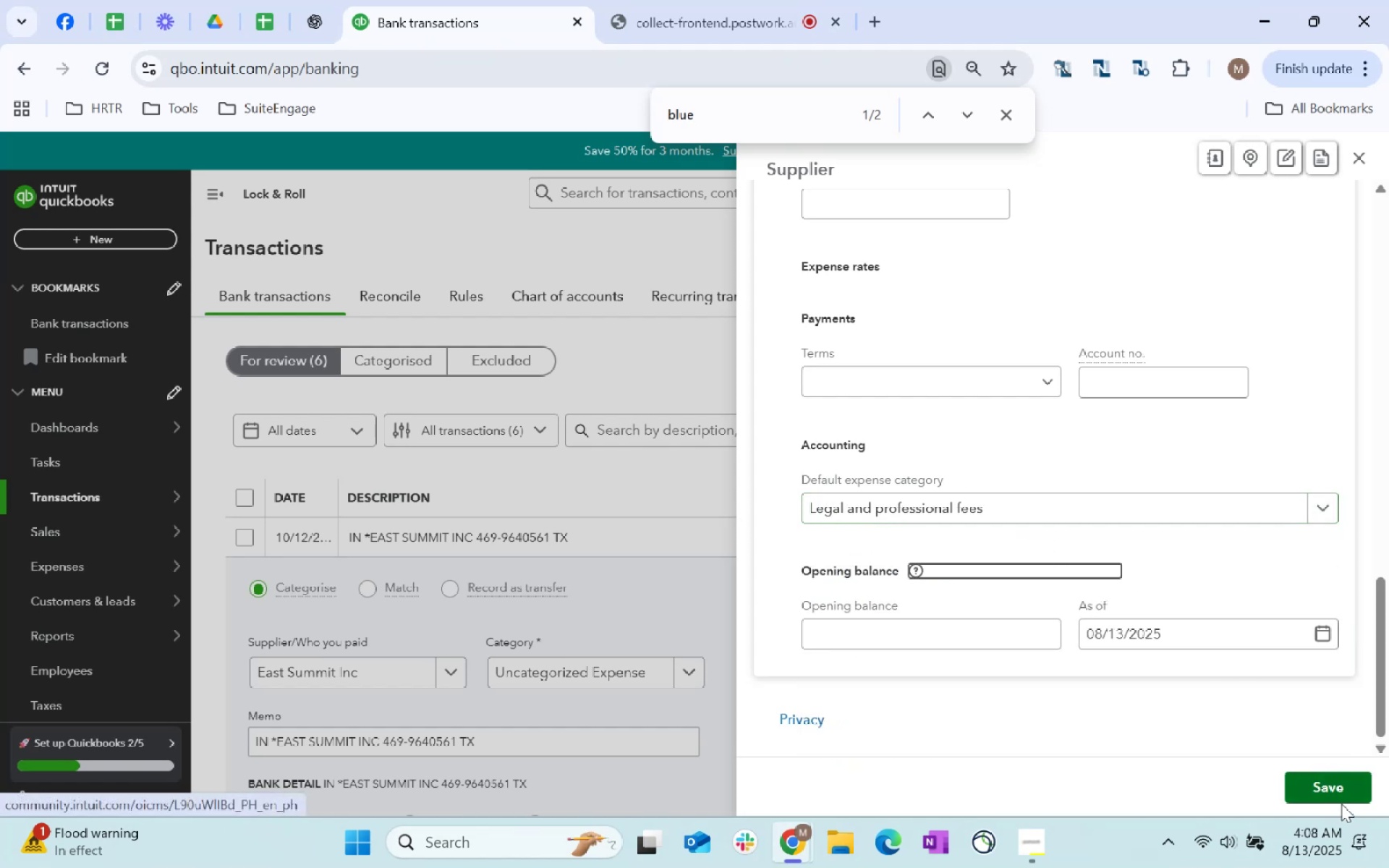 
left_click([1352, 790])
 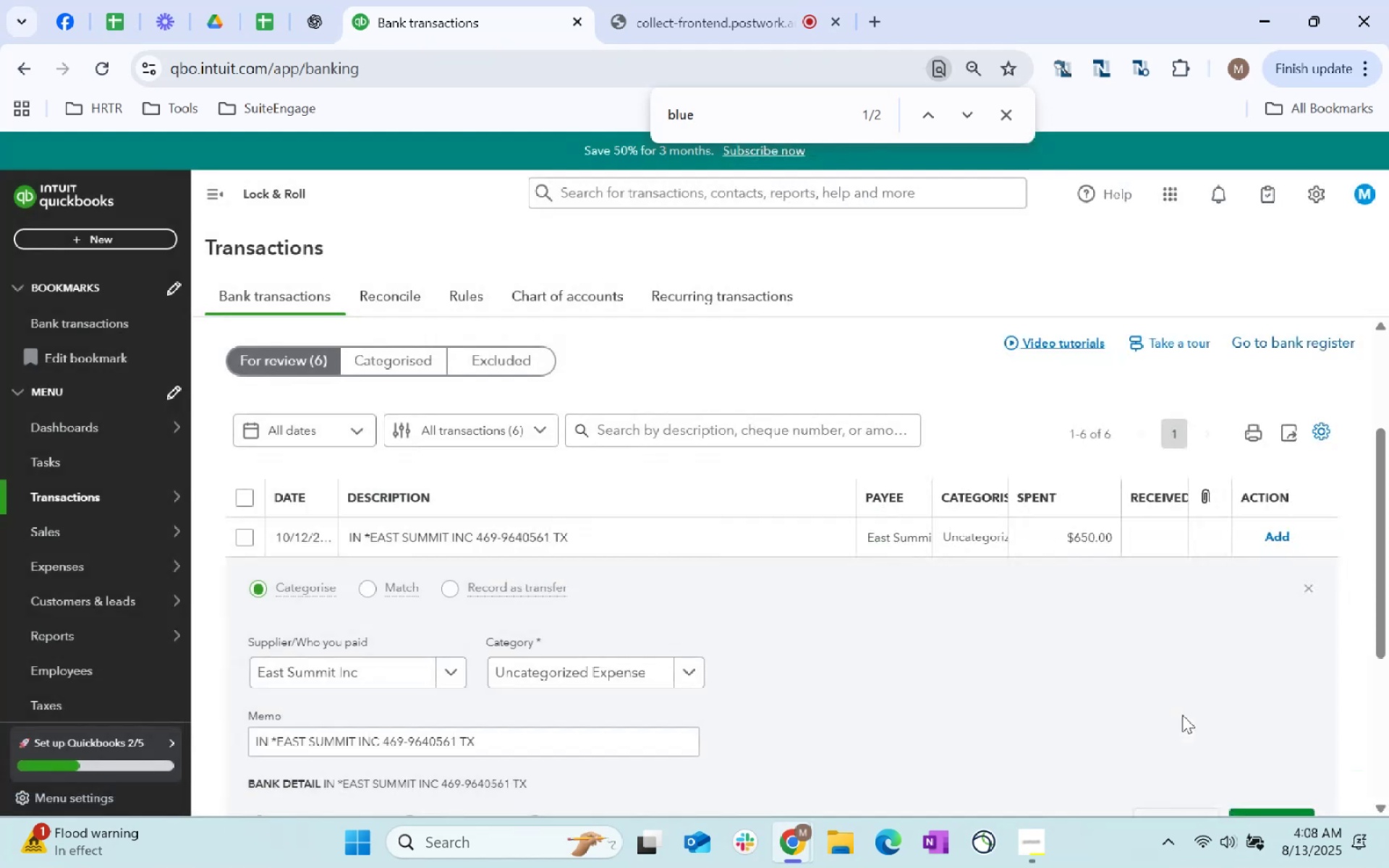 
key(Tab)
type(legal)
key(Tab)
 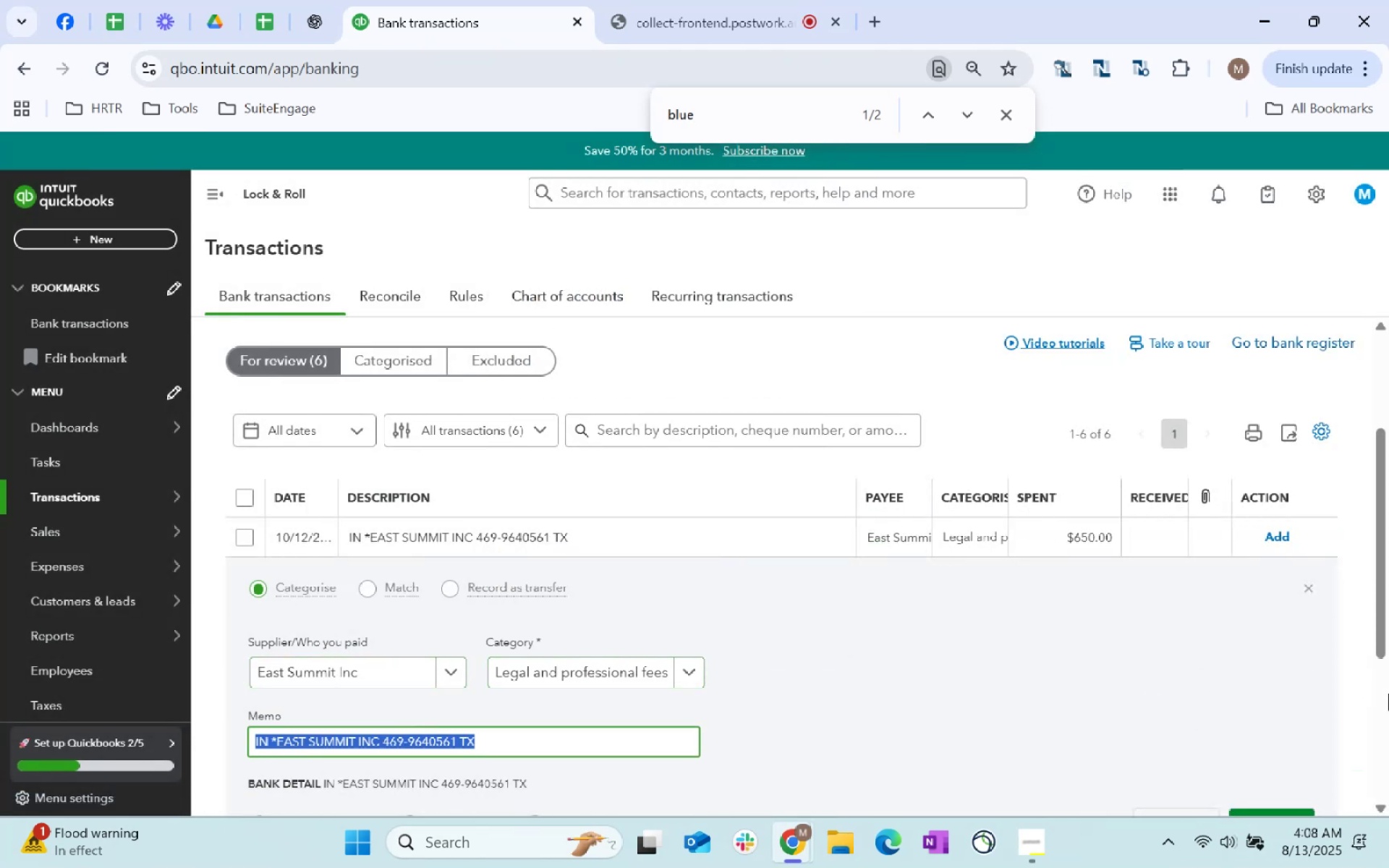 
scroll: coordinate [1318, 686], scroll_direction: down, amount: 1.0
 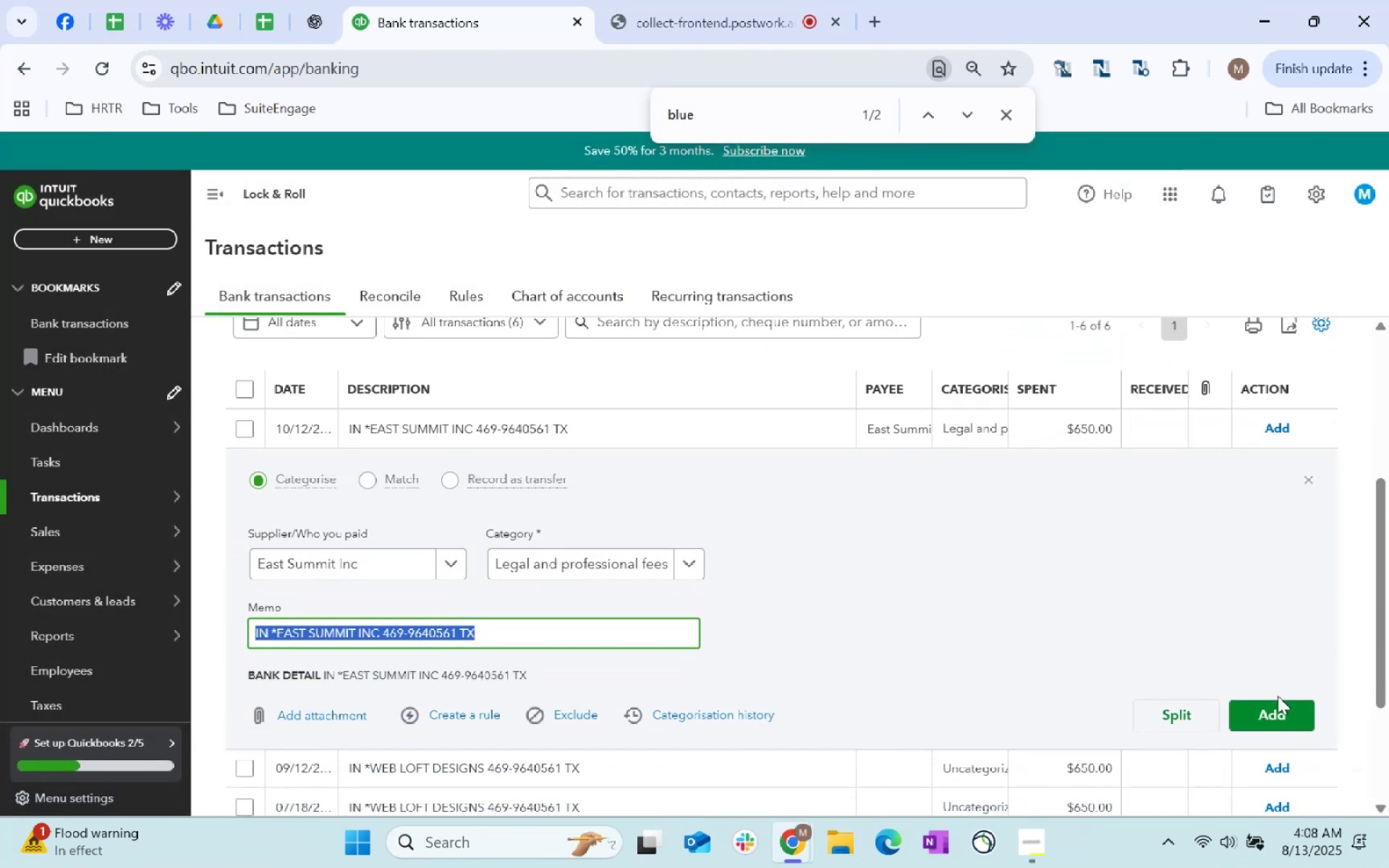 
left_click([1274, 706])
 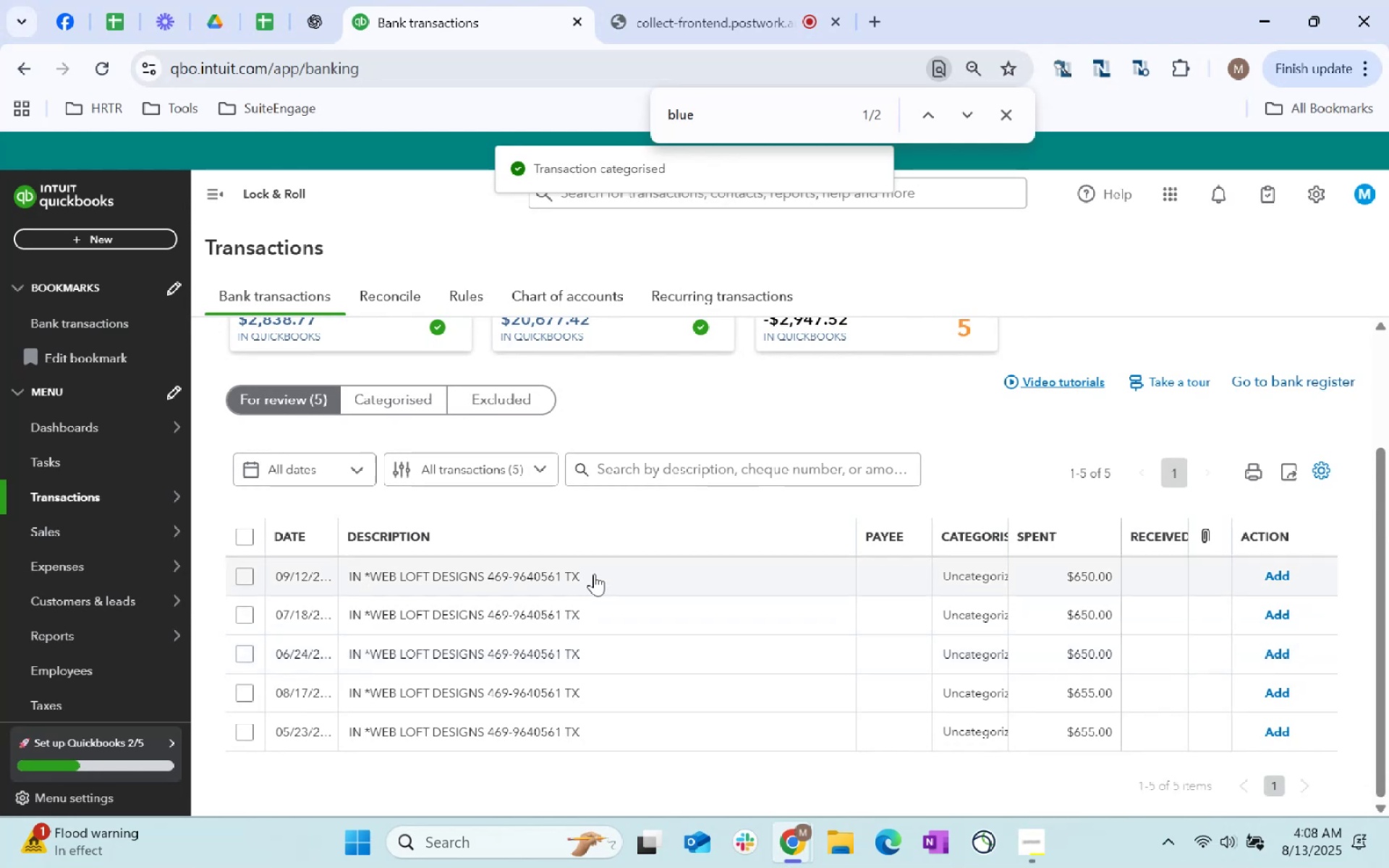 
key(Control+C)
 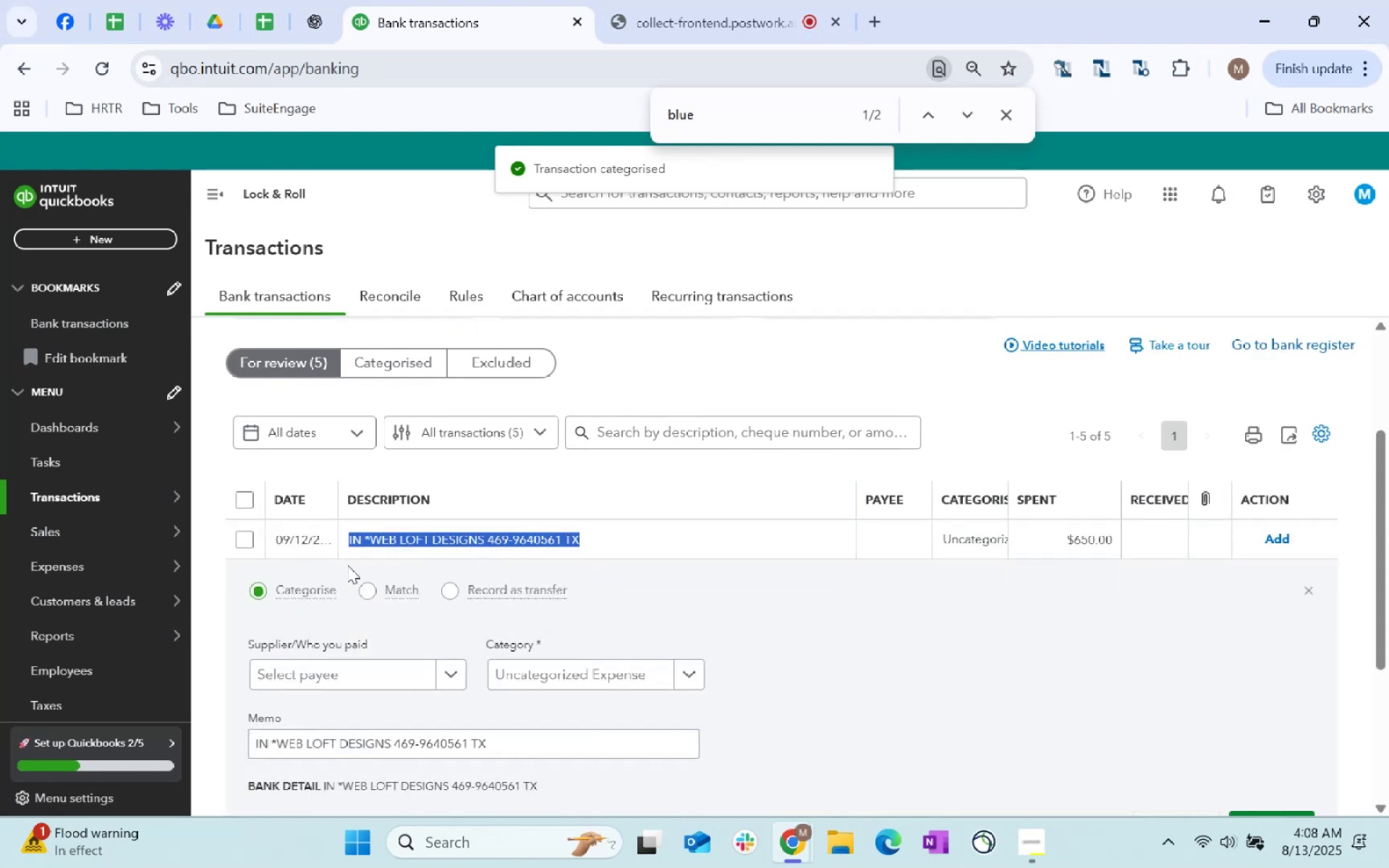 
key(Control+C)
 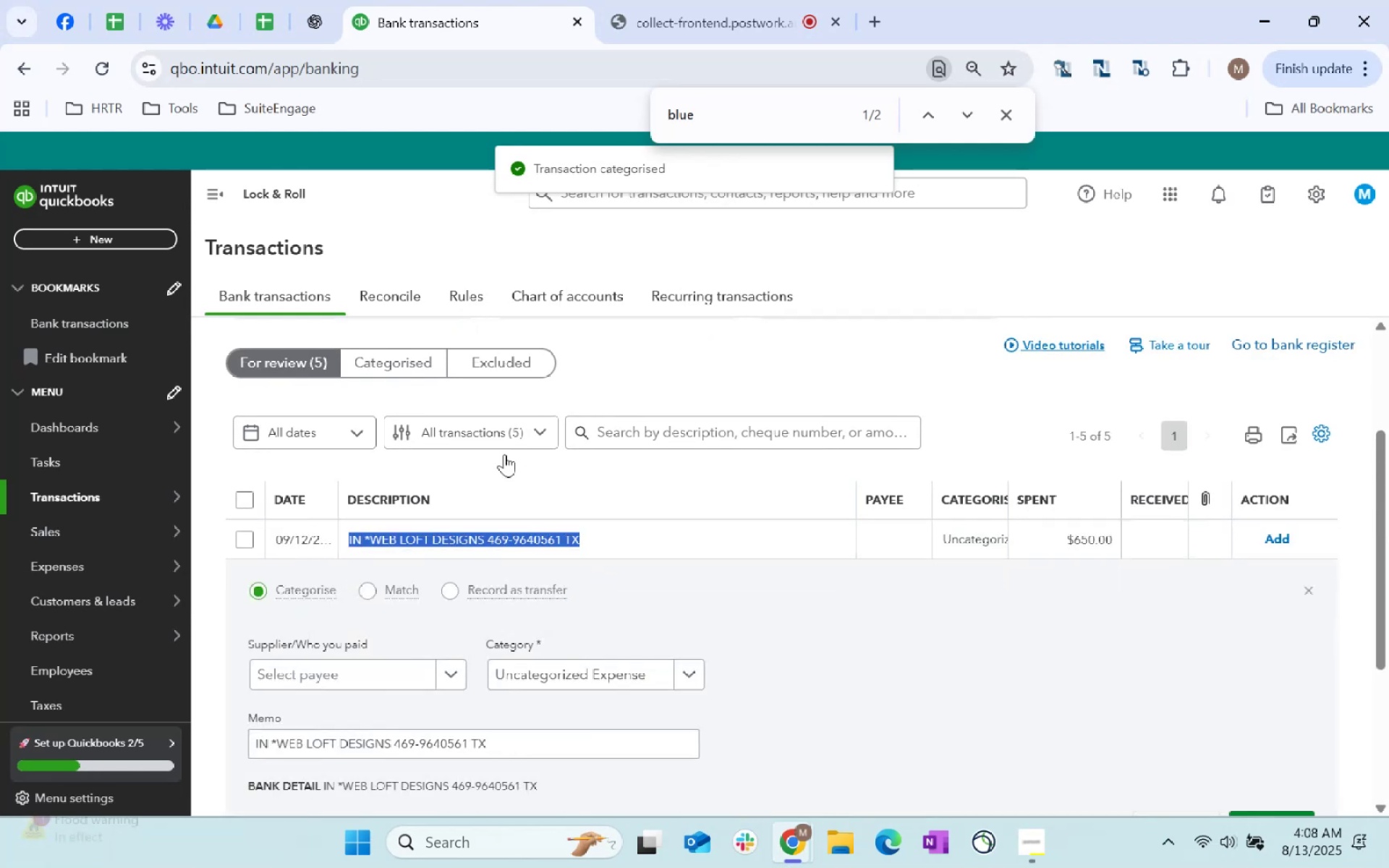 
key(Control+C)
 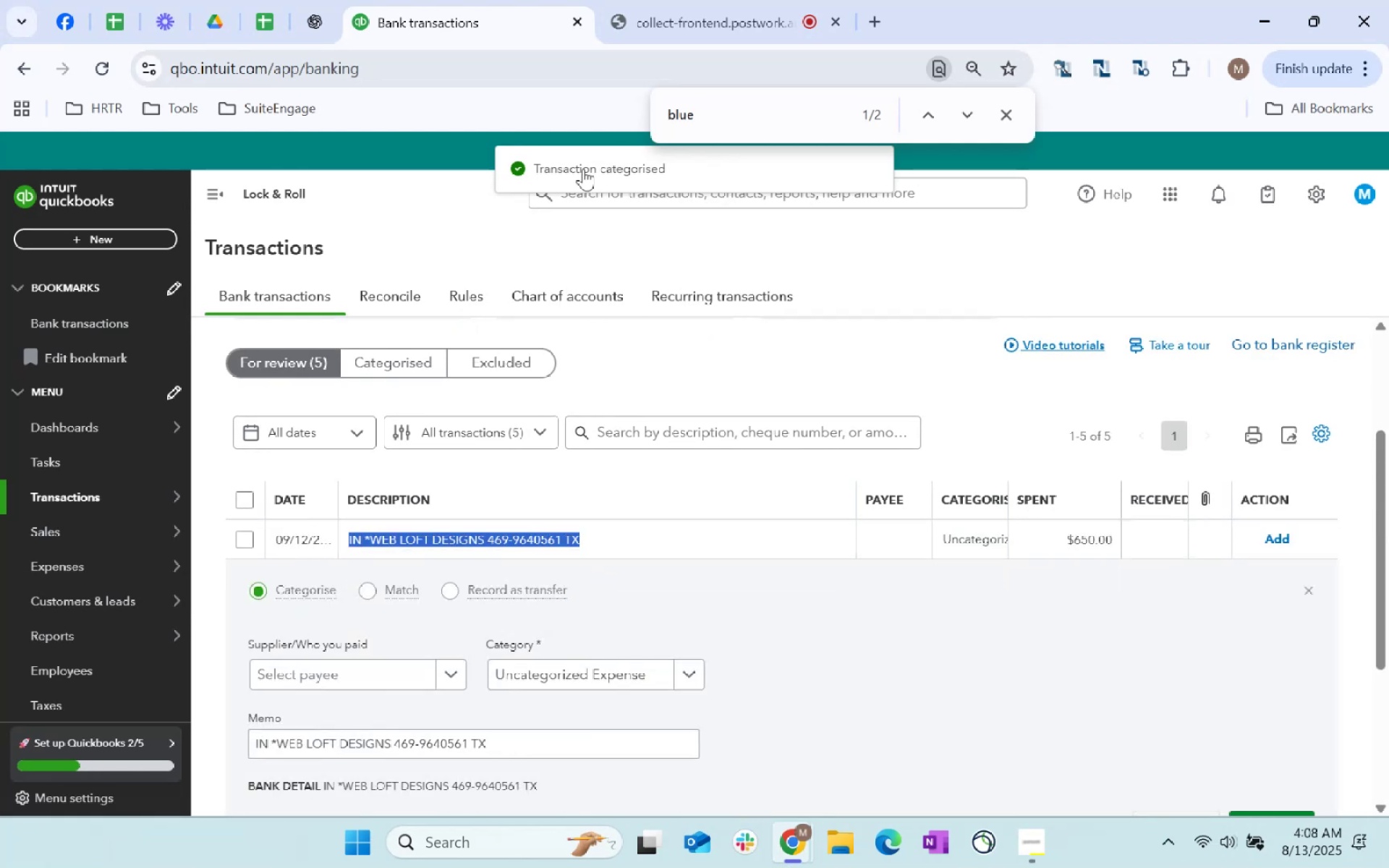 
key(Control+C)
 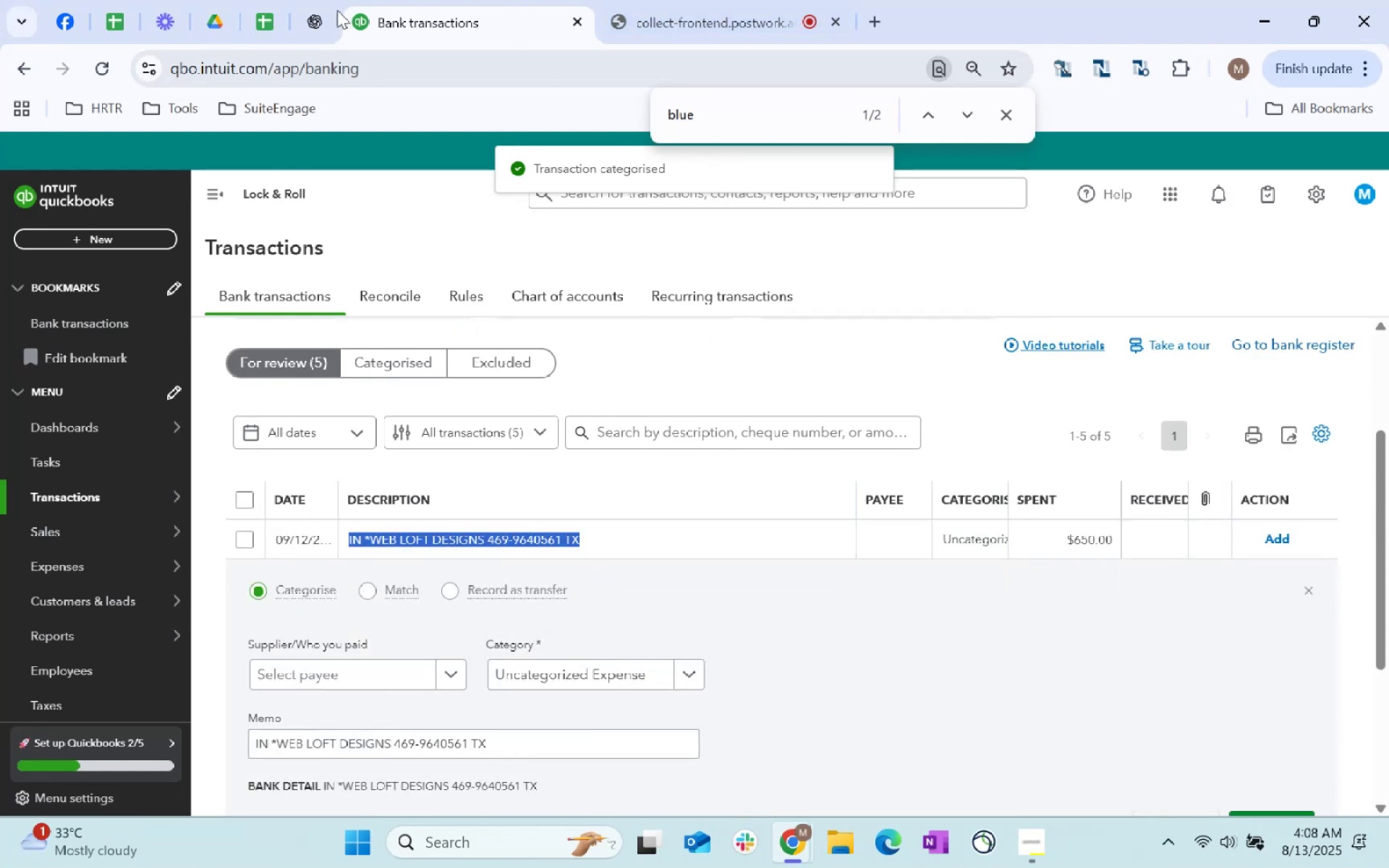 
left_click([314, 0])
 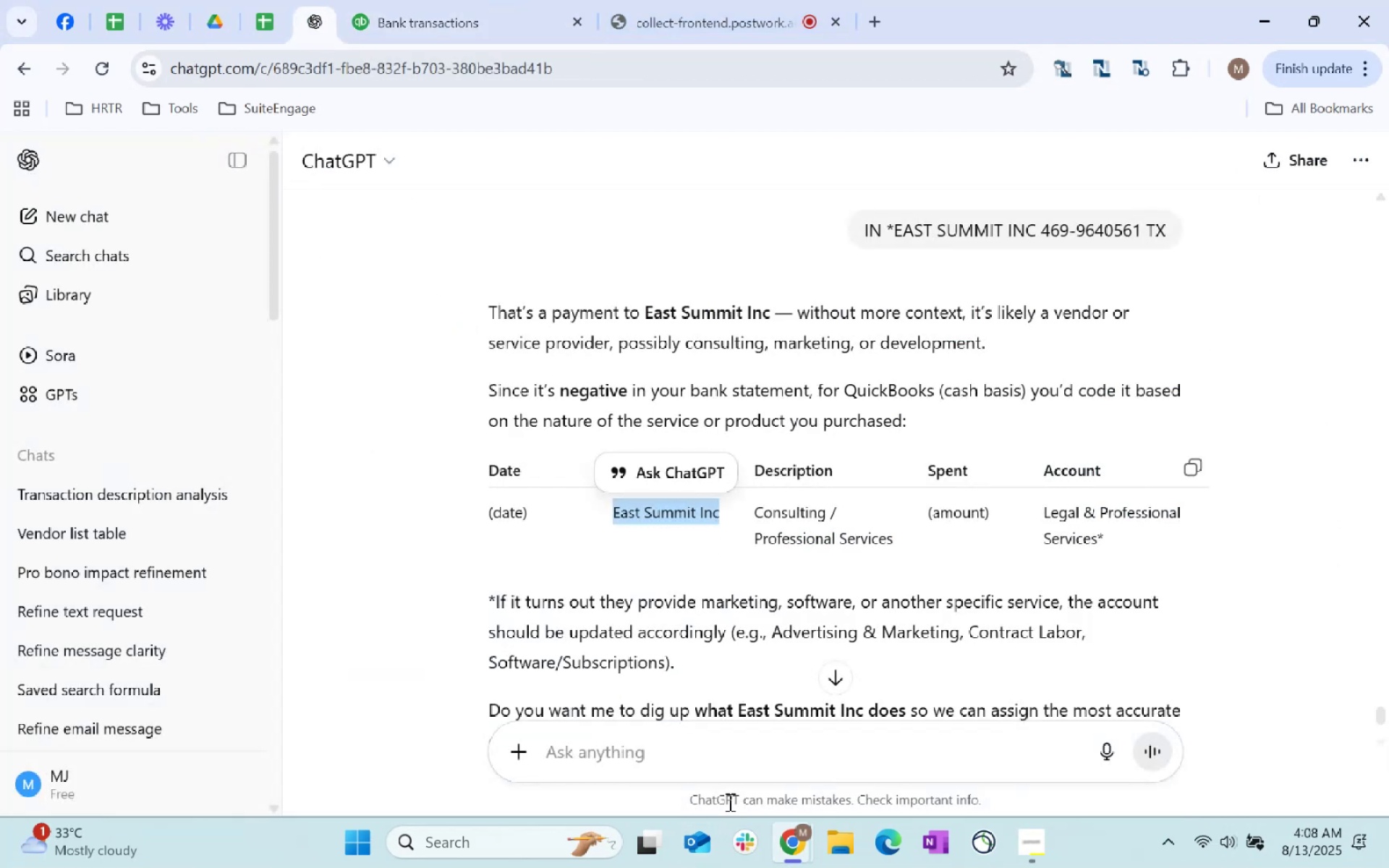 
left_click([724, 749])
 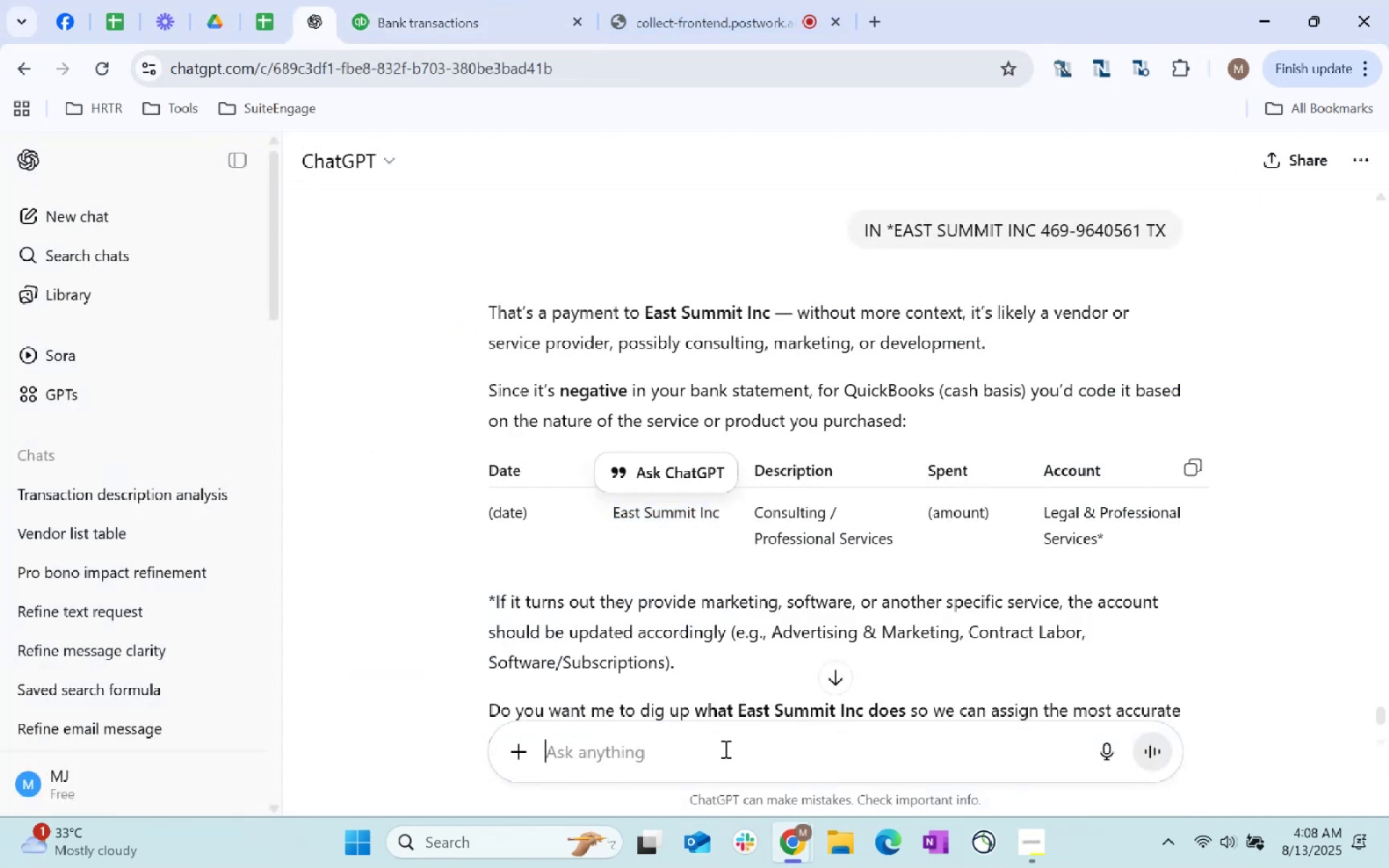 
key(Control+ControlLeft)
 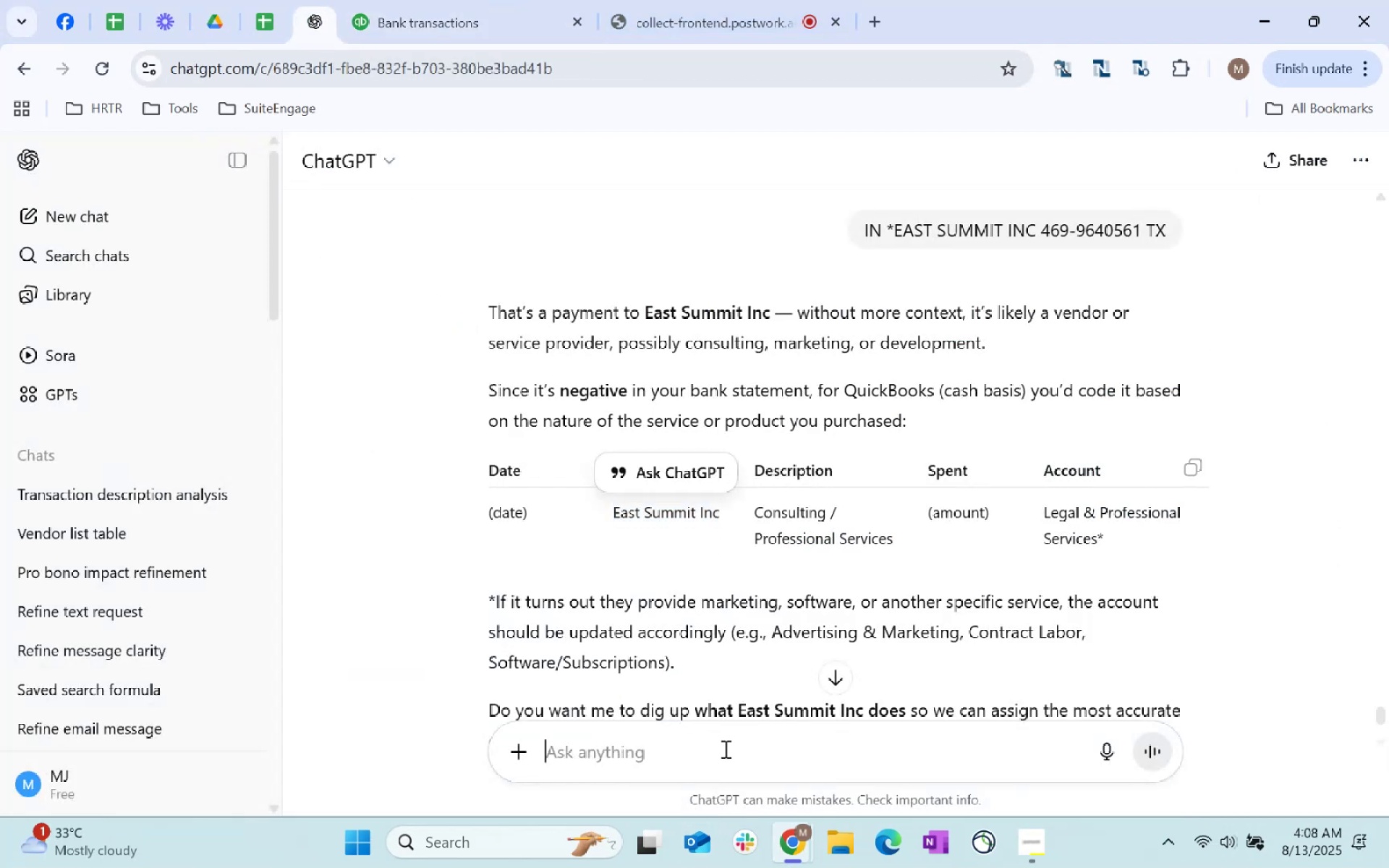 
key(Control+V)
 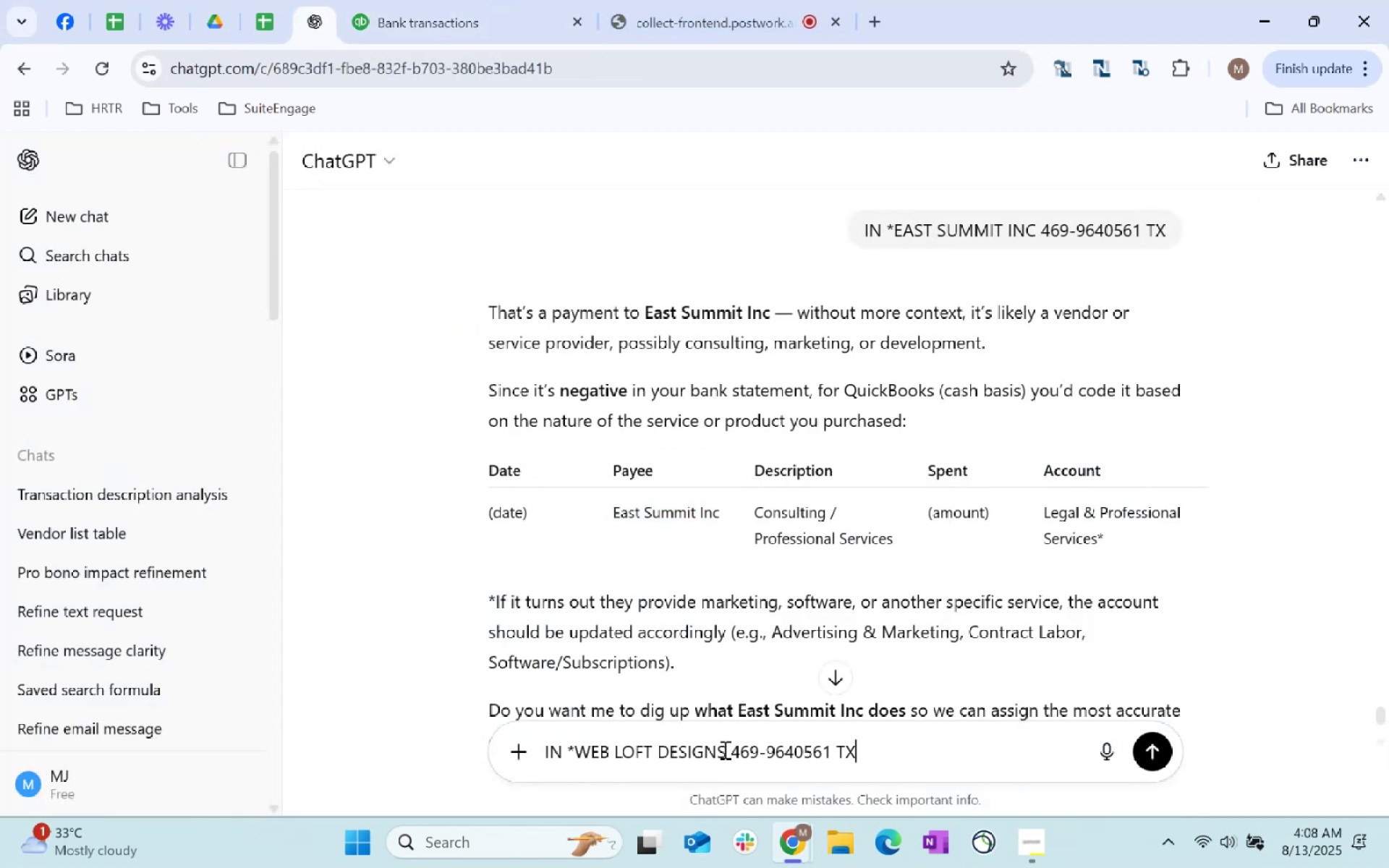 
key(Enter)
 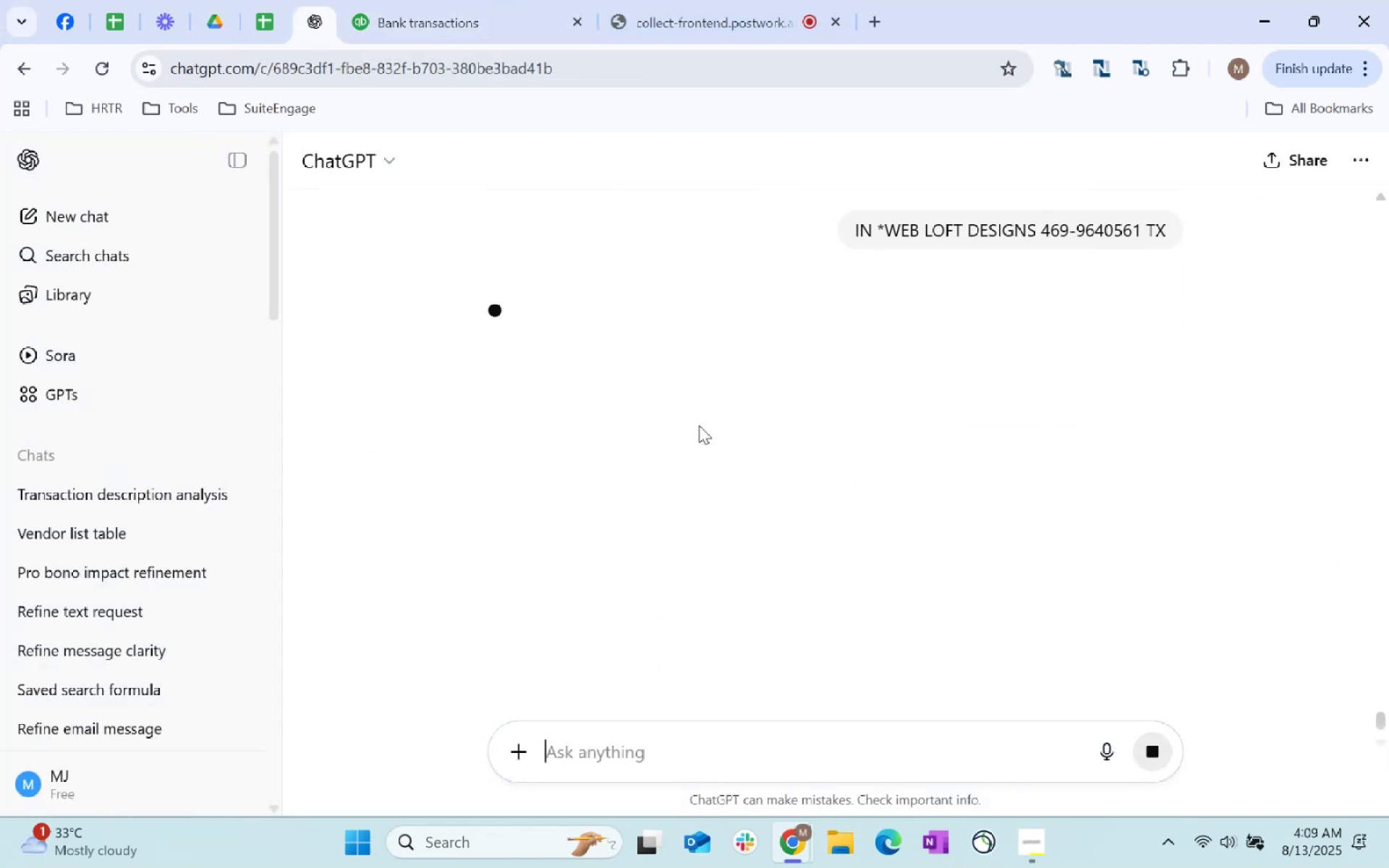 
wait(9.02)
 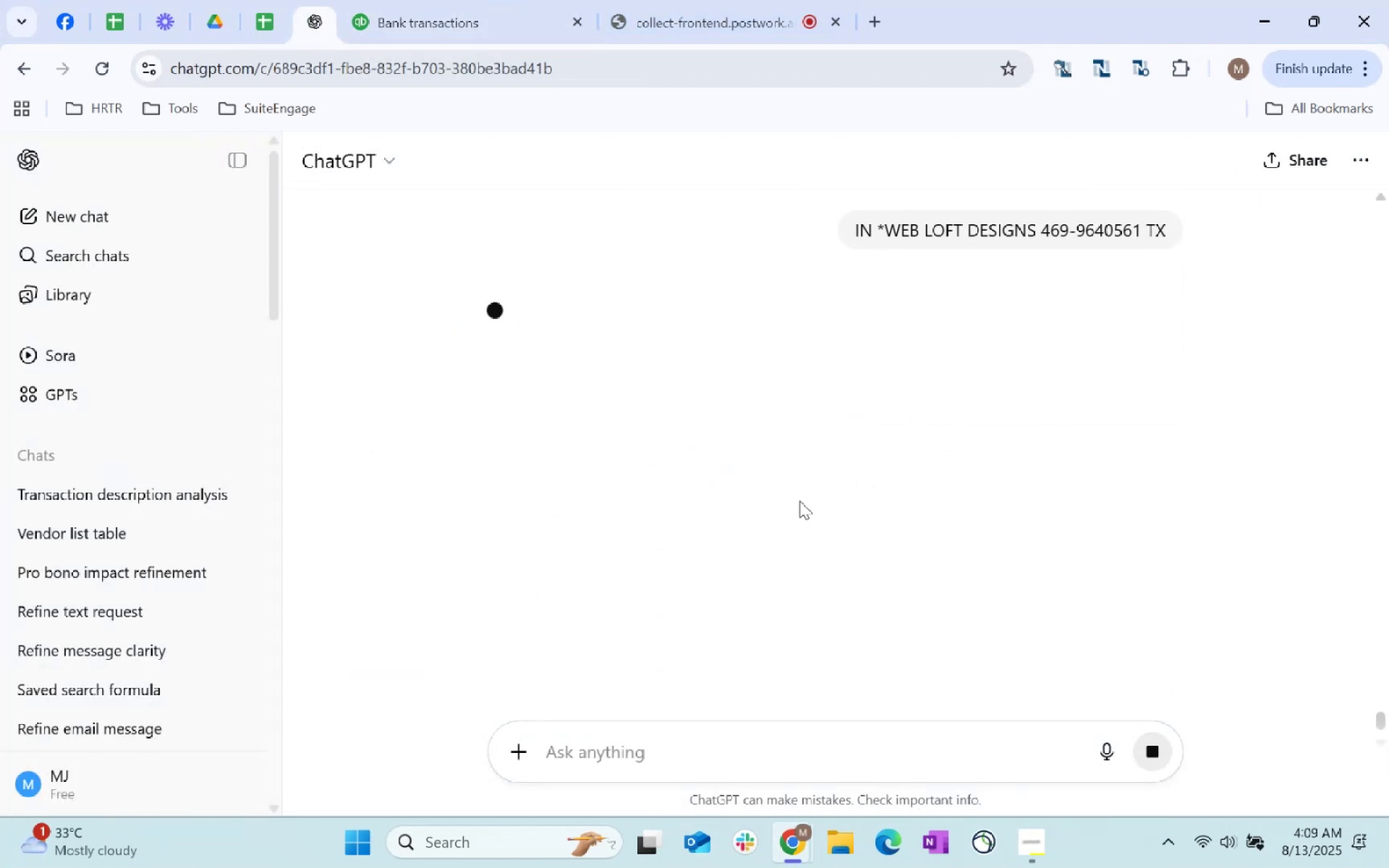 
key(Control+C)
 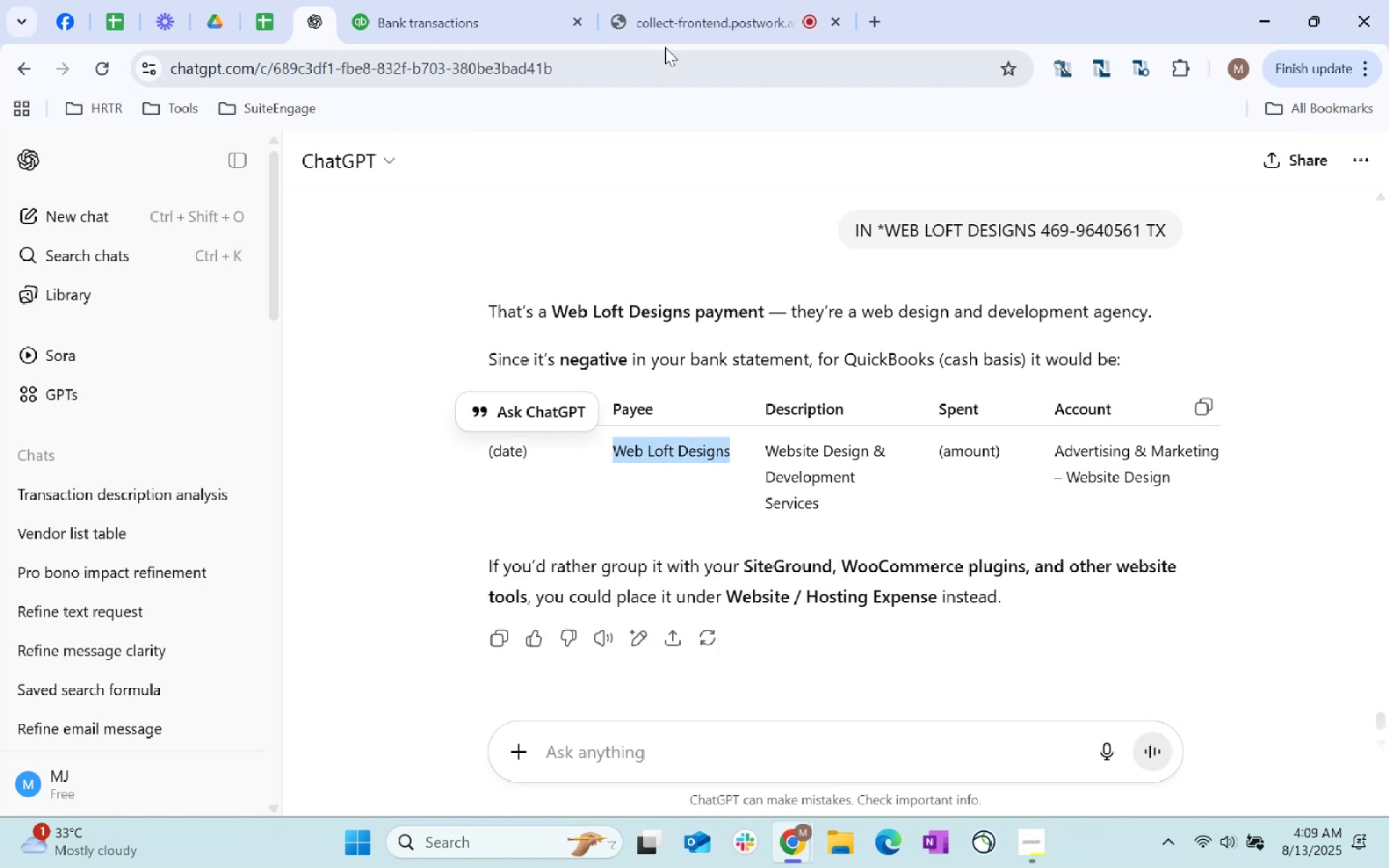 
key(Control+C)
 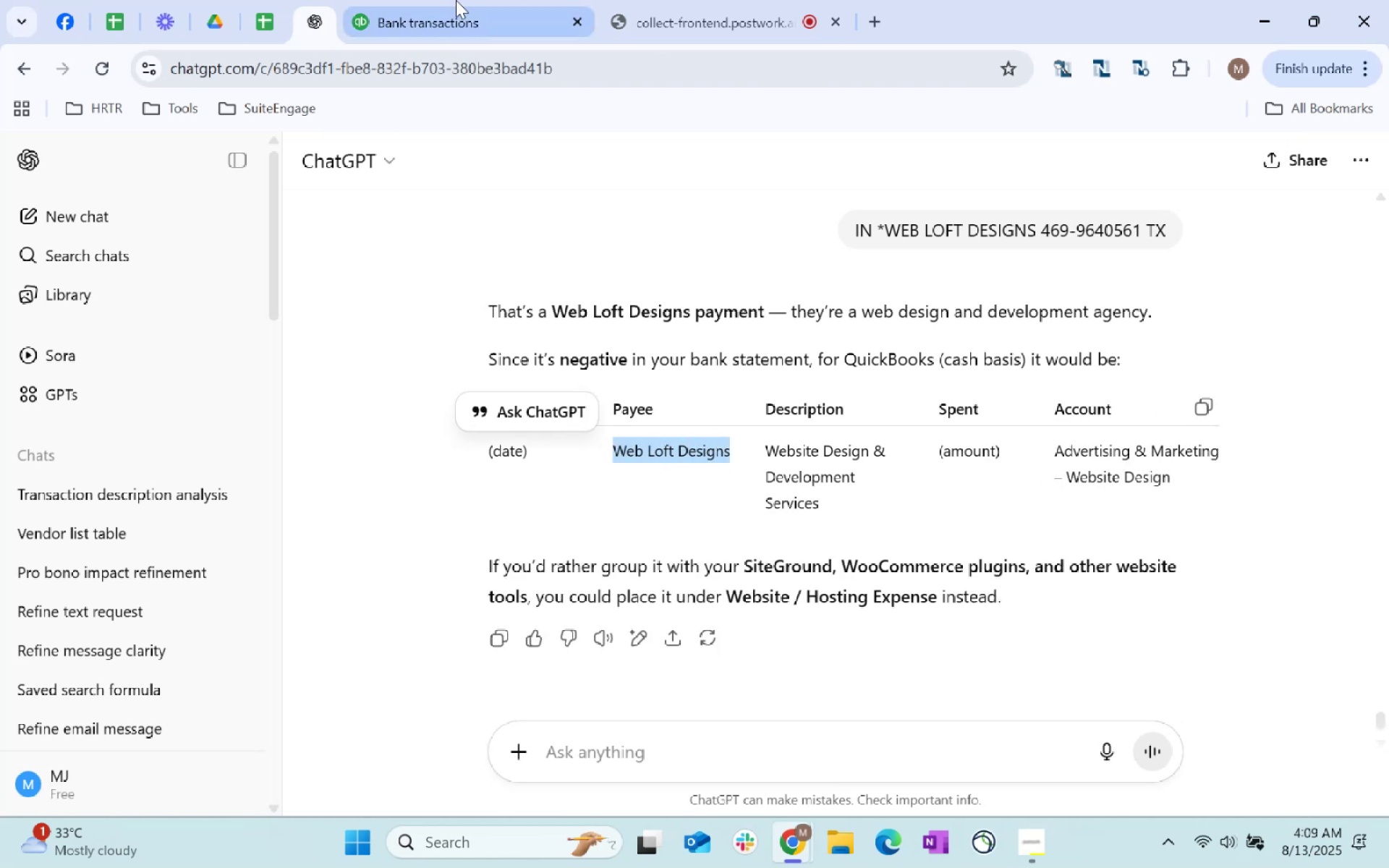 
key(Control+C)
 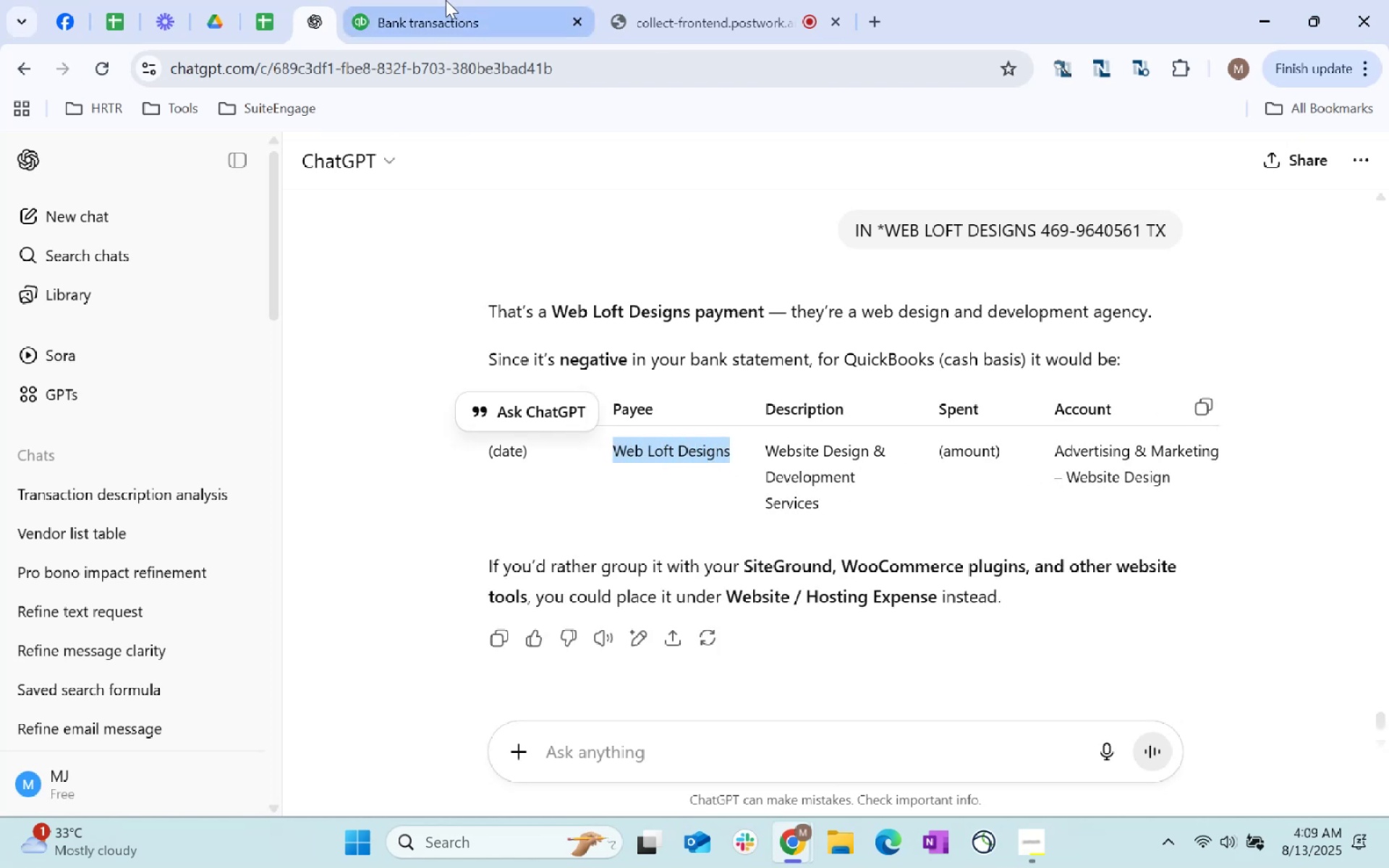 
left_click([446, 0])
 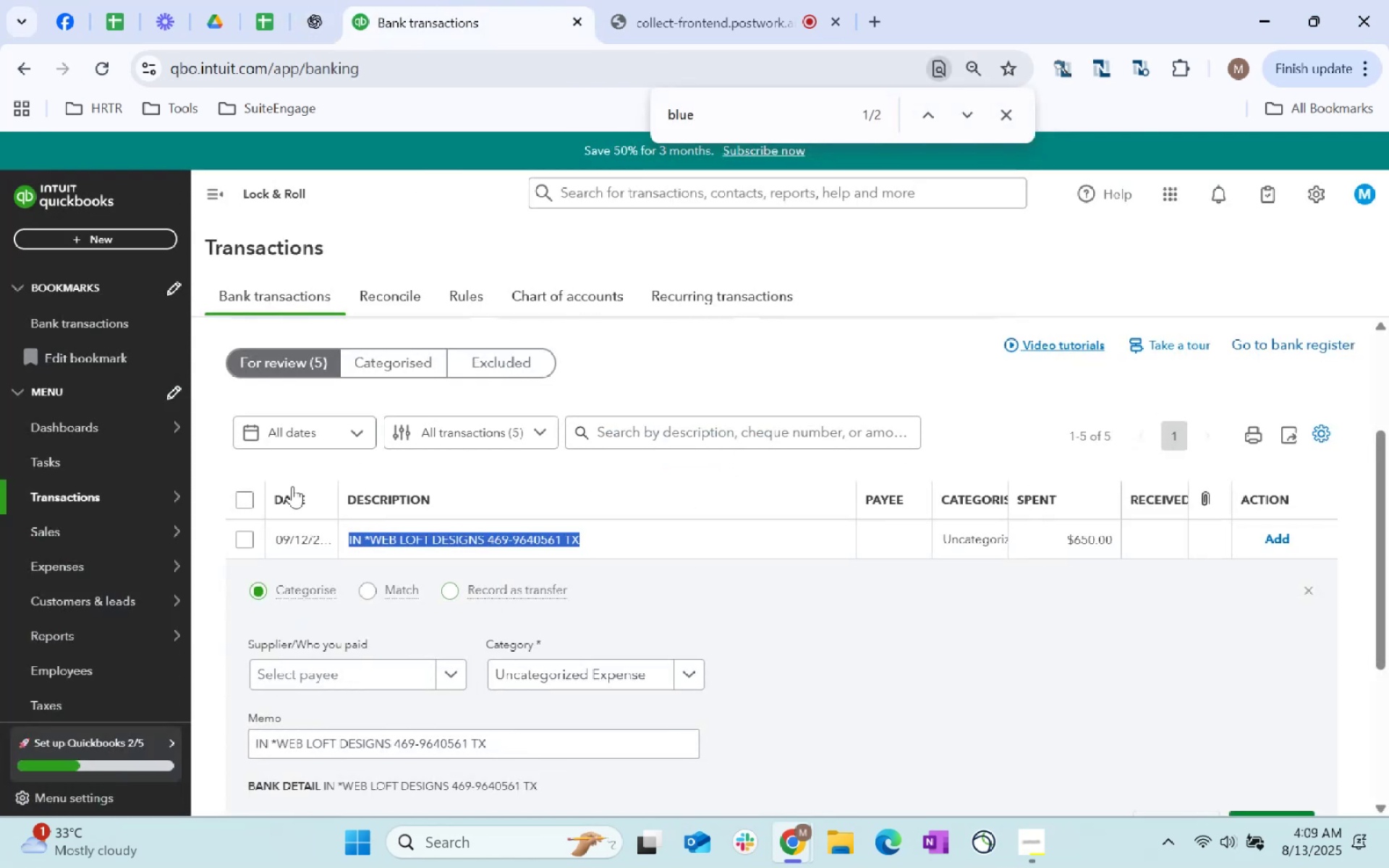 
left_click([241, 498])
 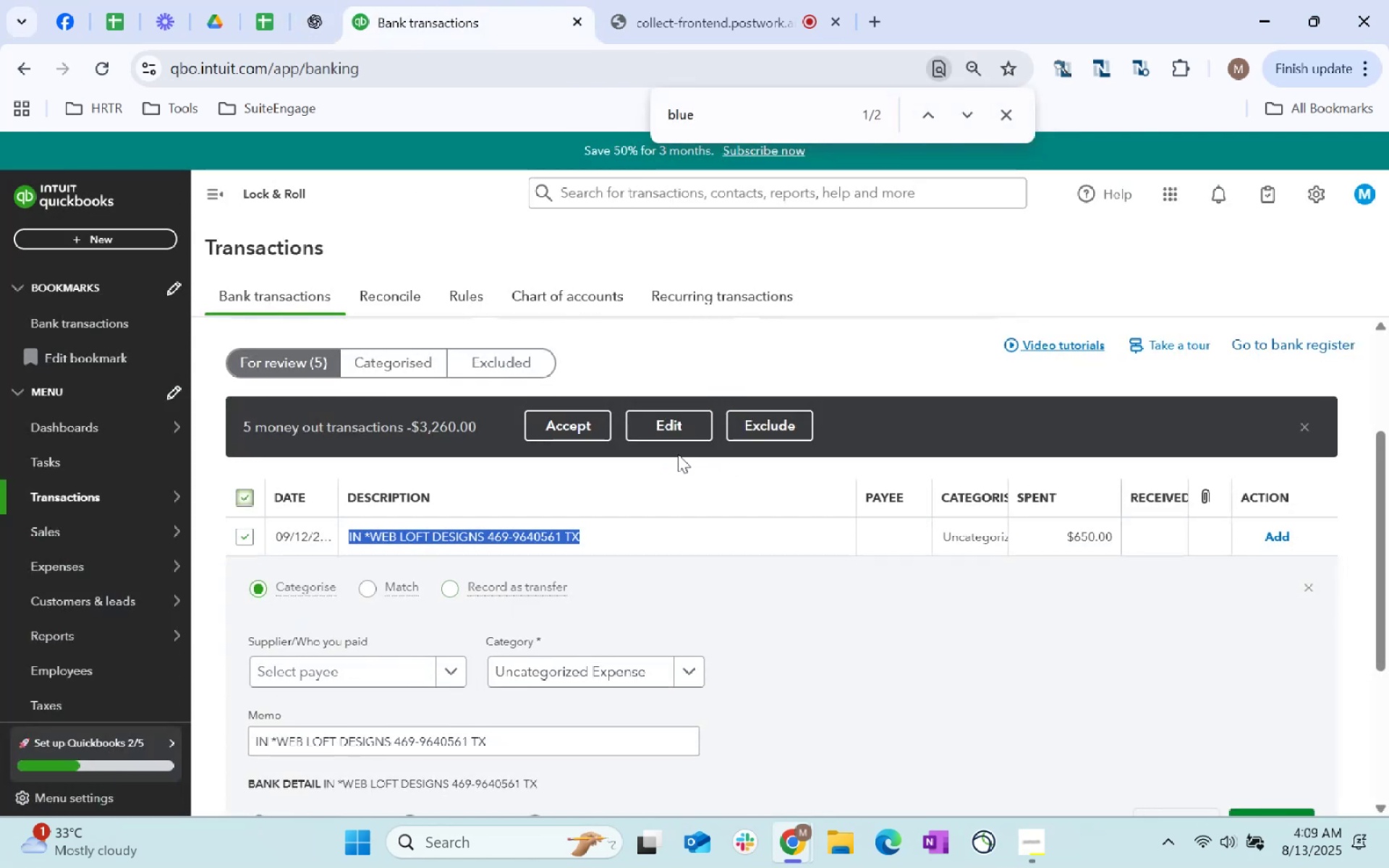 
left_click([671, 430])
 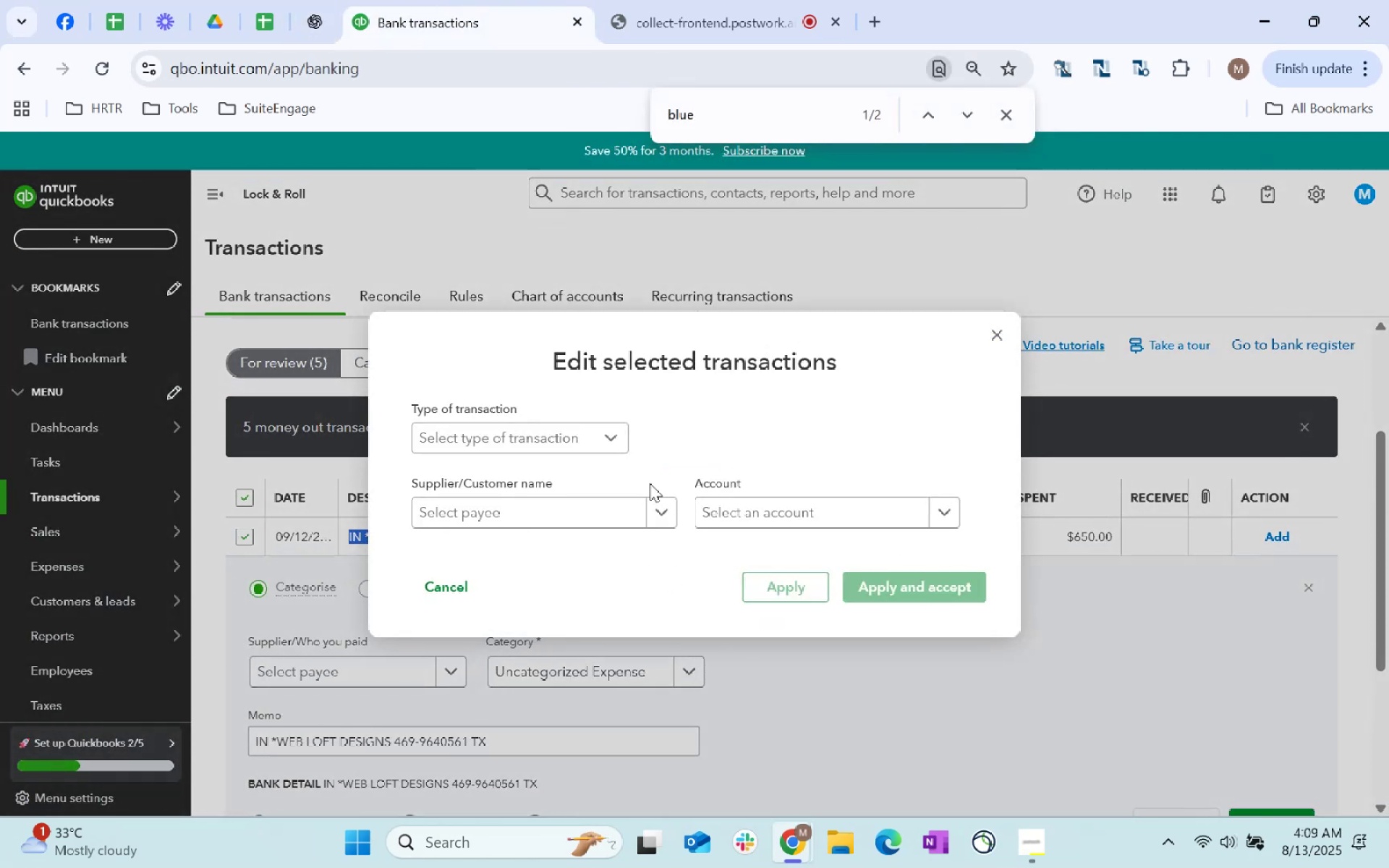 
left_click([553, 439])
 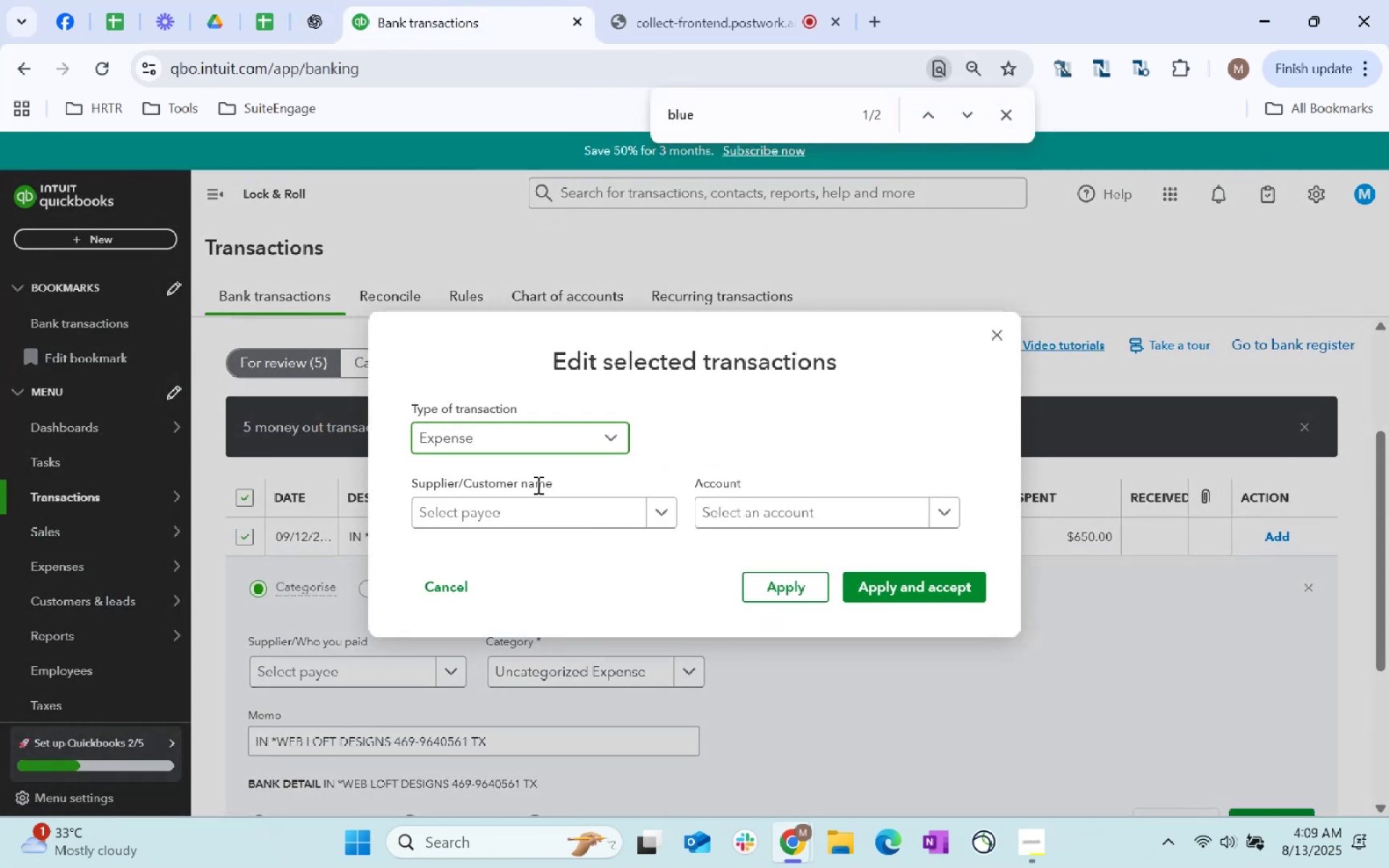 
double_click([549, 506])
 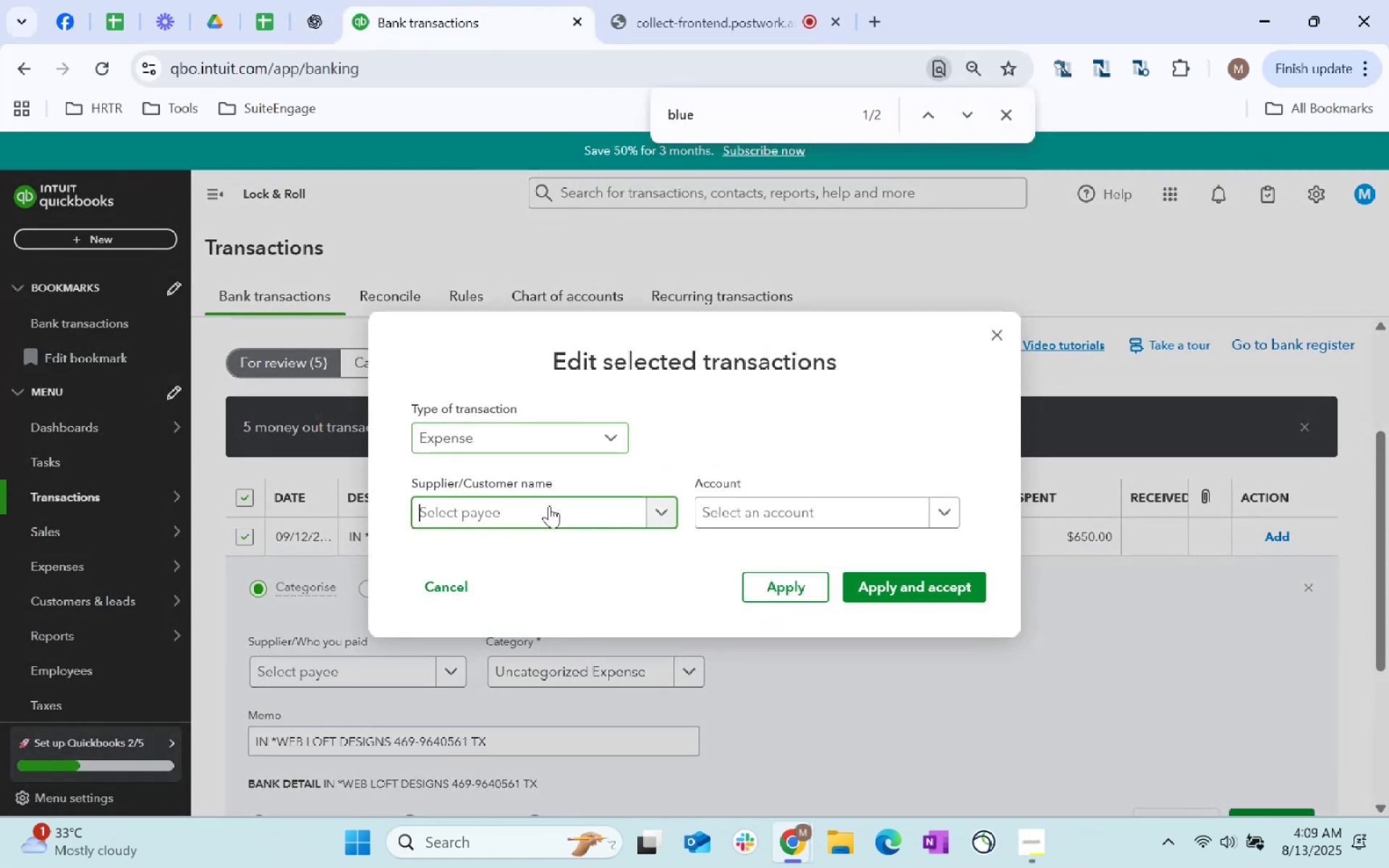 
key(Control+ControlLeft)
 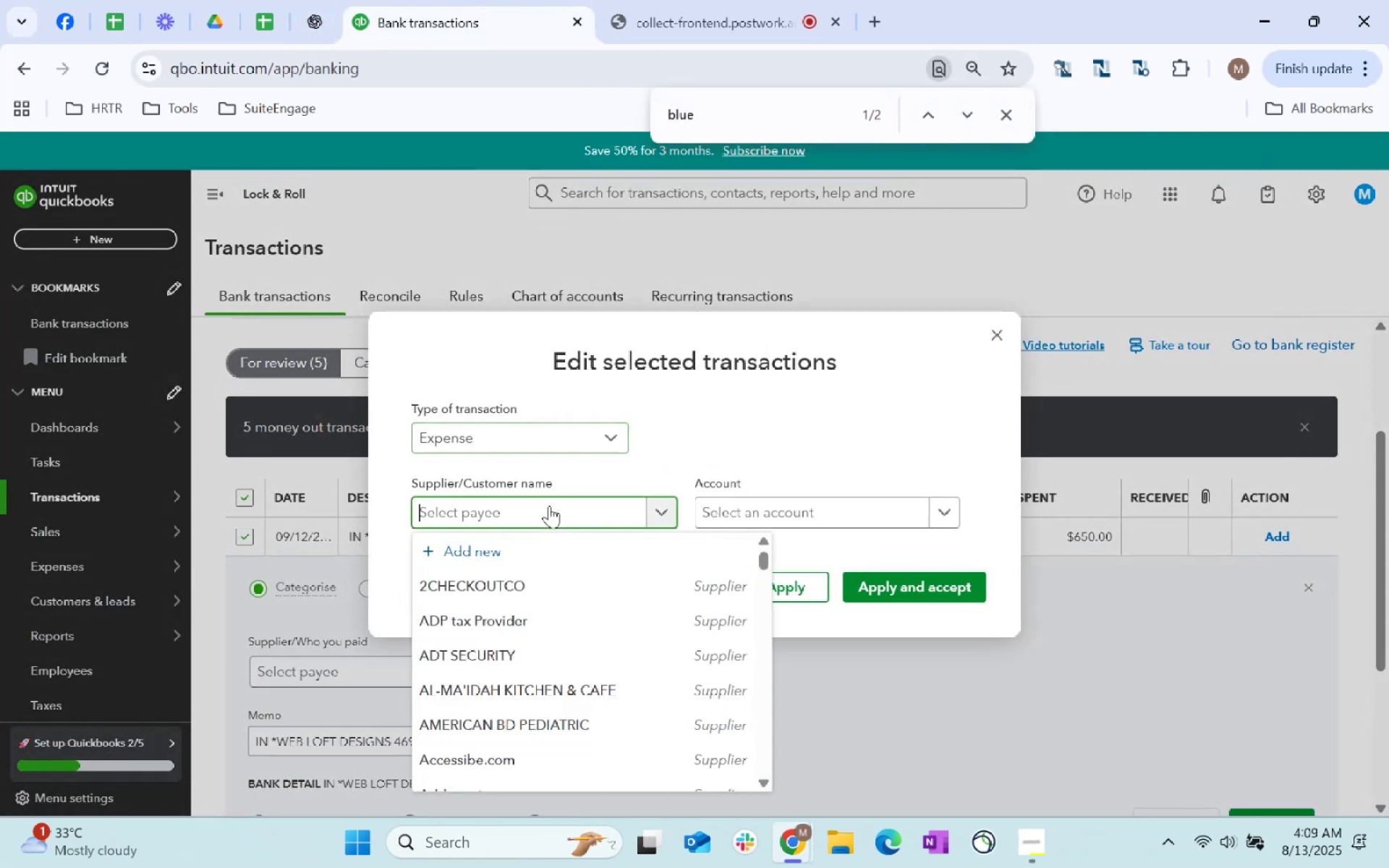 
key(Control+V)
 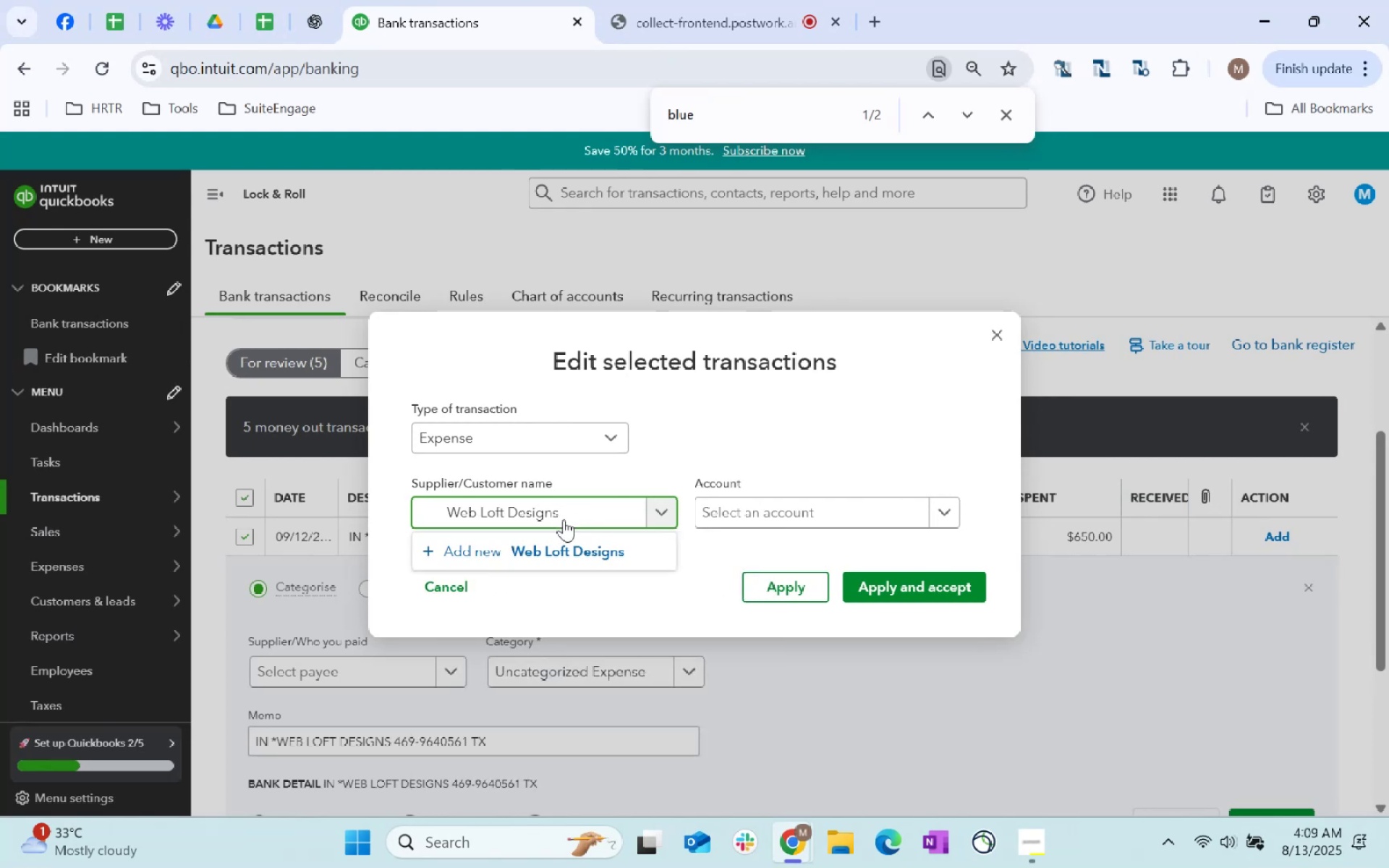 
key(Tab)
 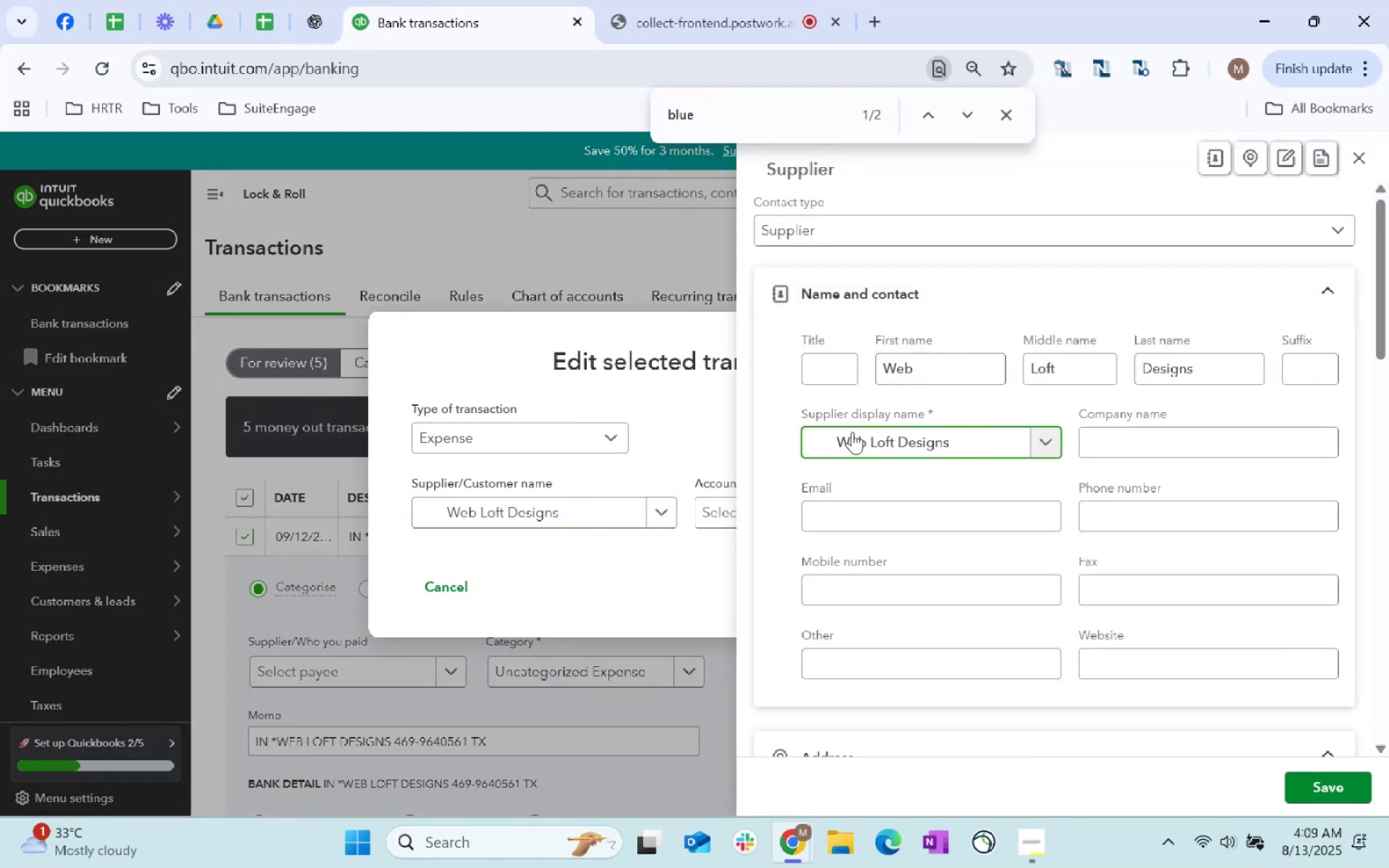 
left_click([846, 439])
 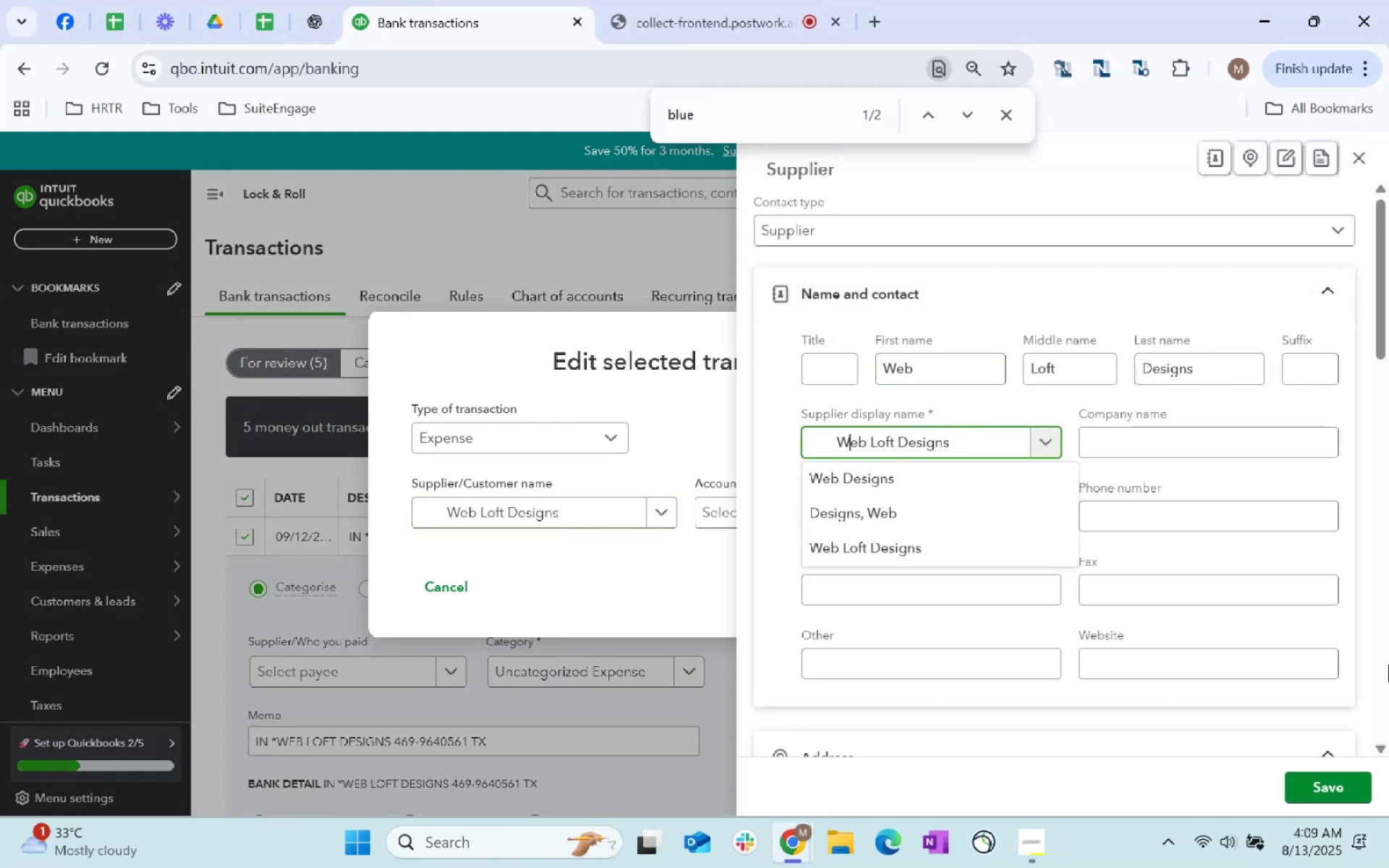 
key(ArrowLeft)
 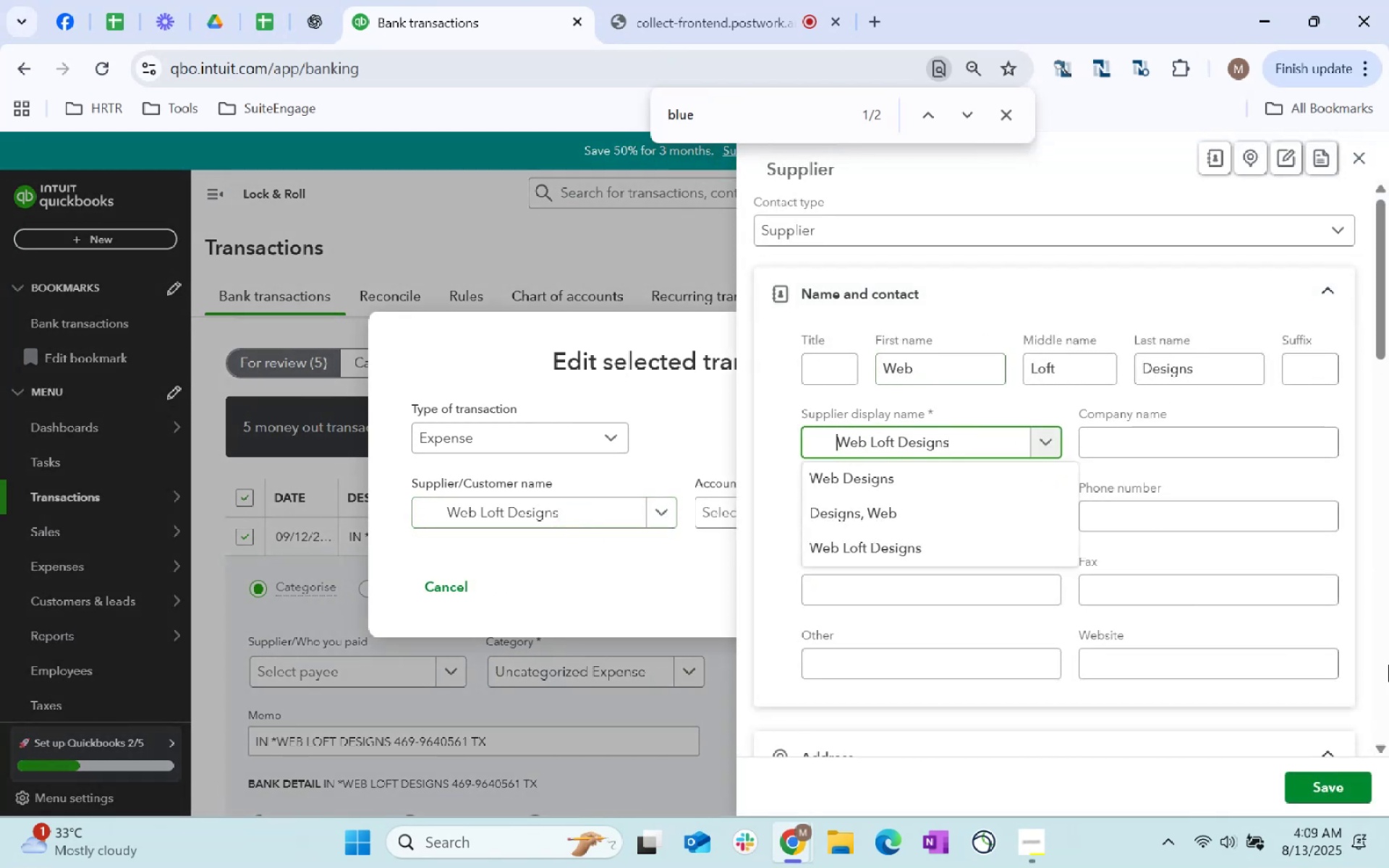 
hold_key(key=Backspace, duration=0.69)
 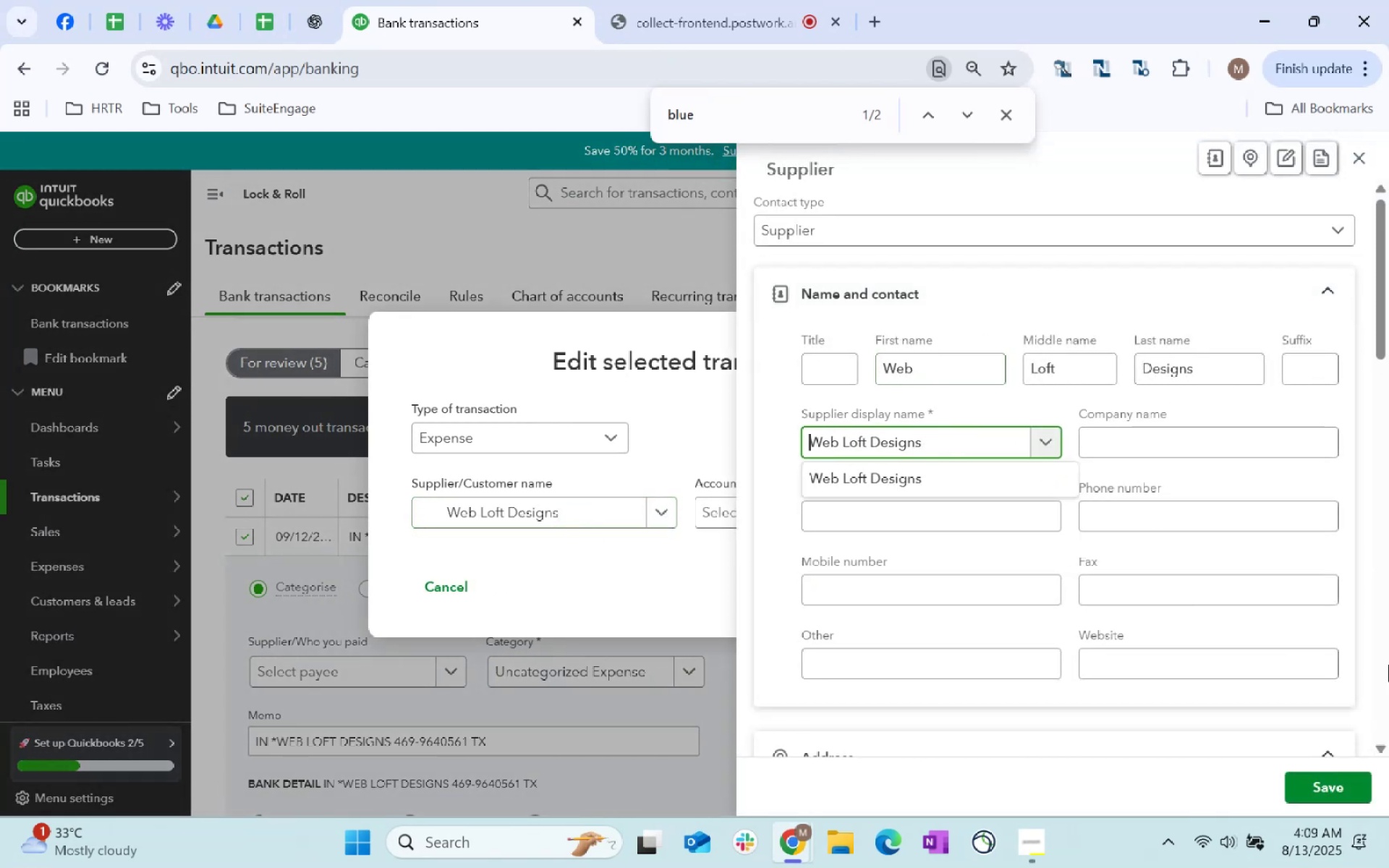 
key(Tab)
 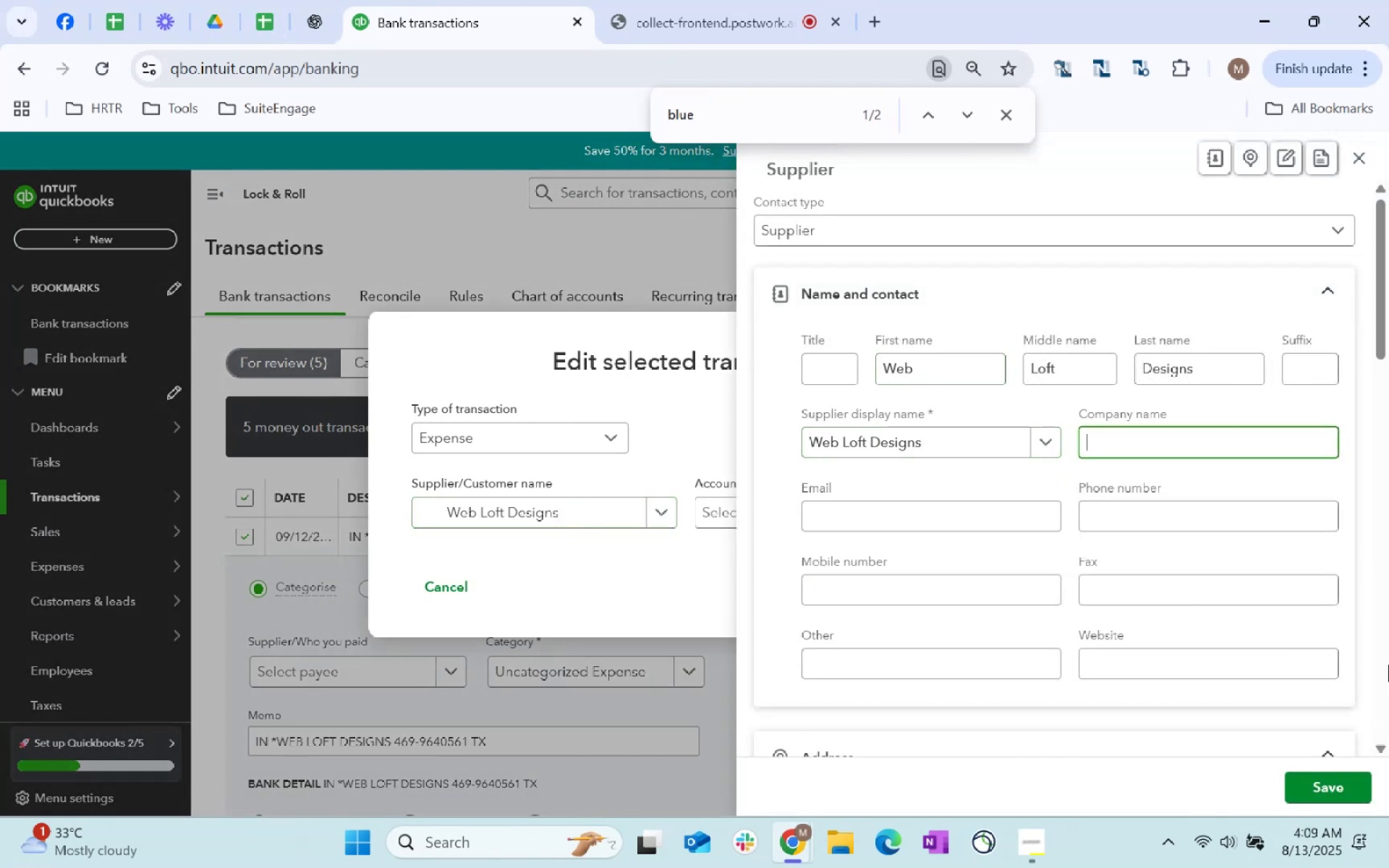 
scroll: coordinate [1107, 522], scroll_direction: down, amount: 37.0
 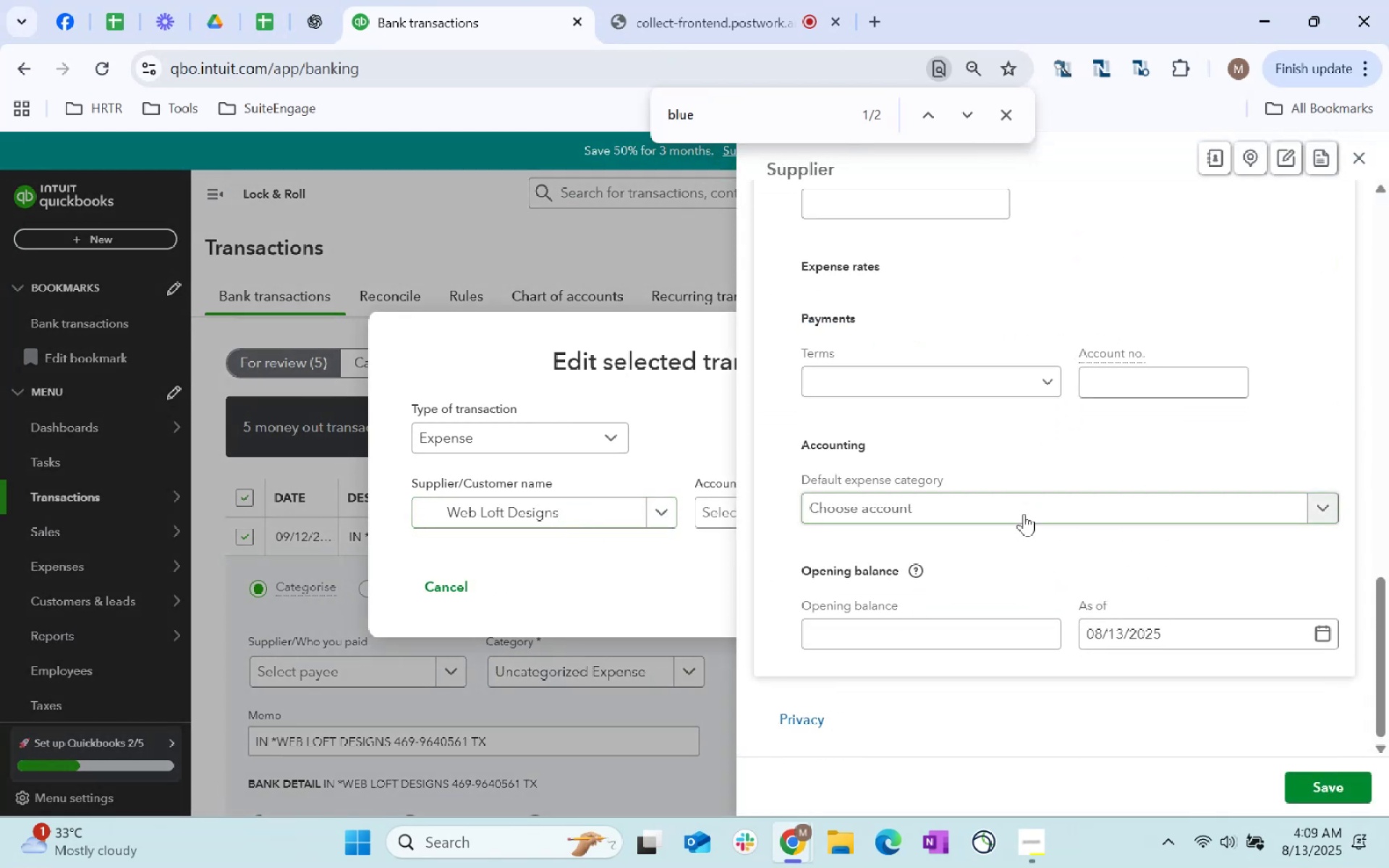 
left_click([1029, 507])
 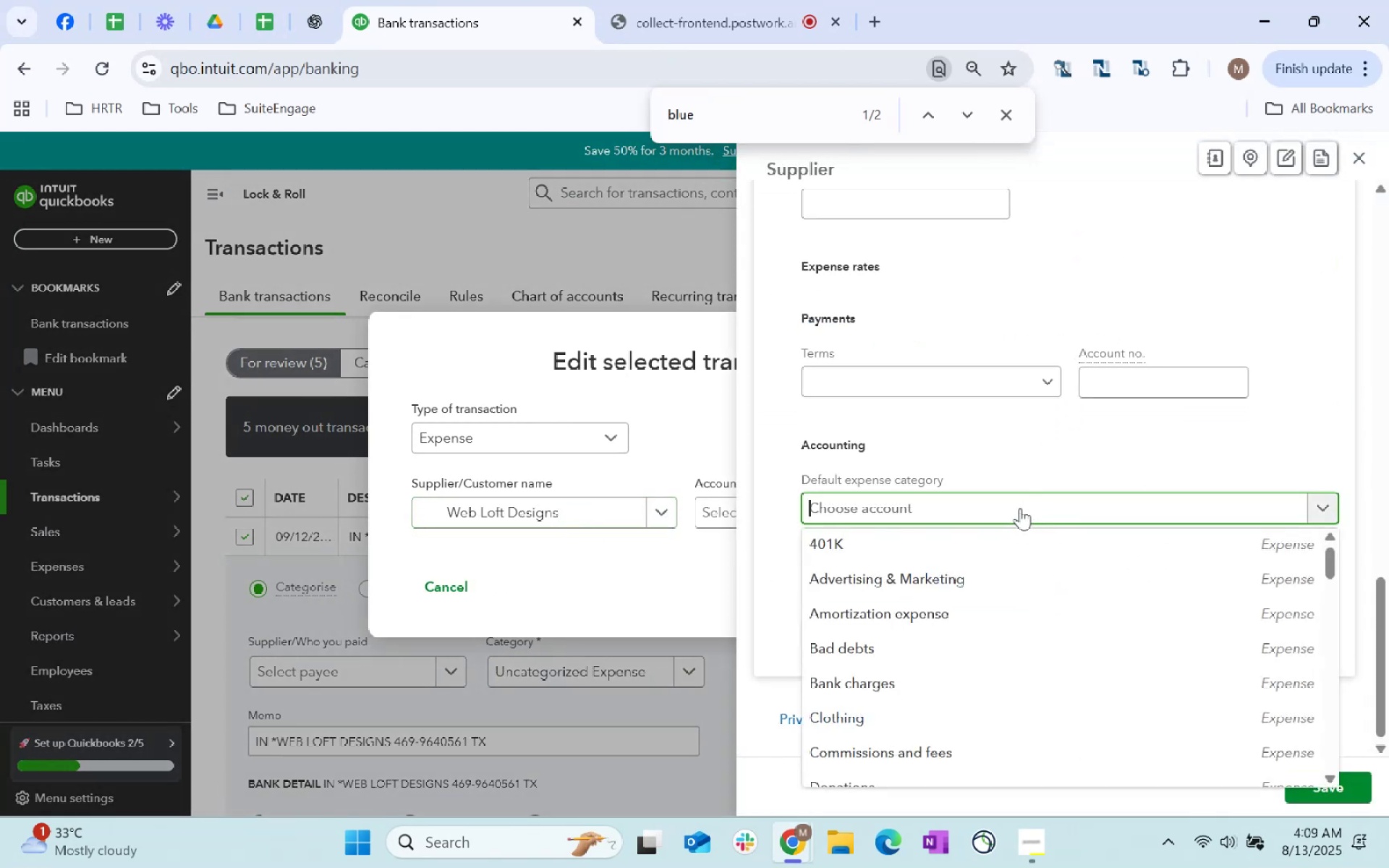 
type(advert)
key(Tab)
 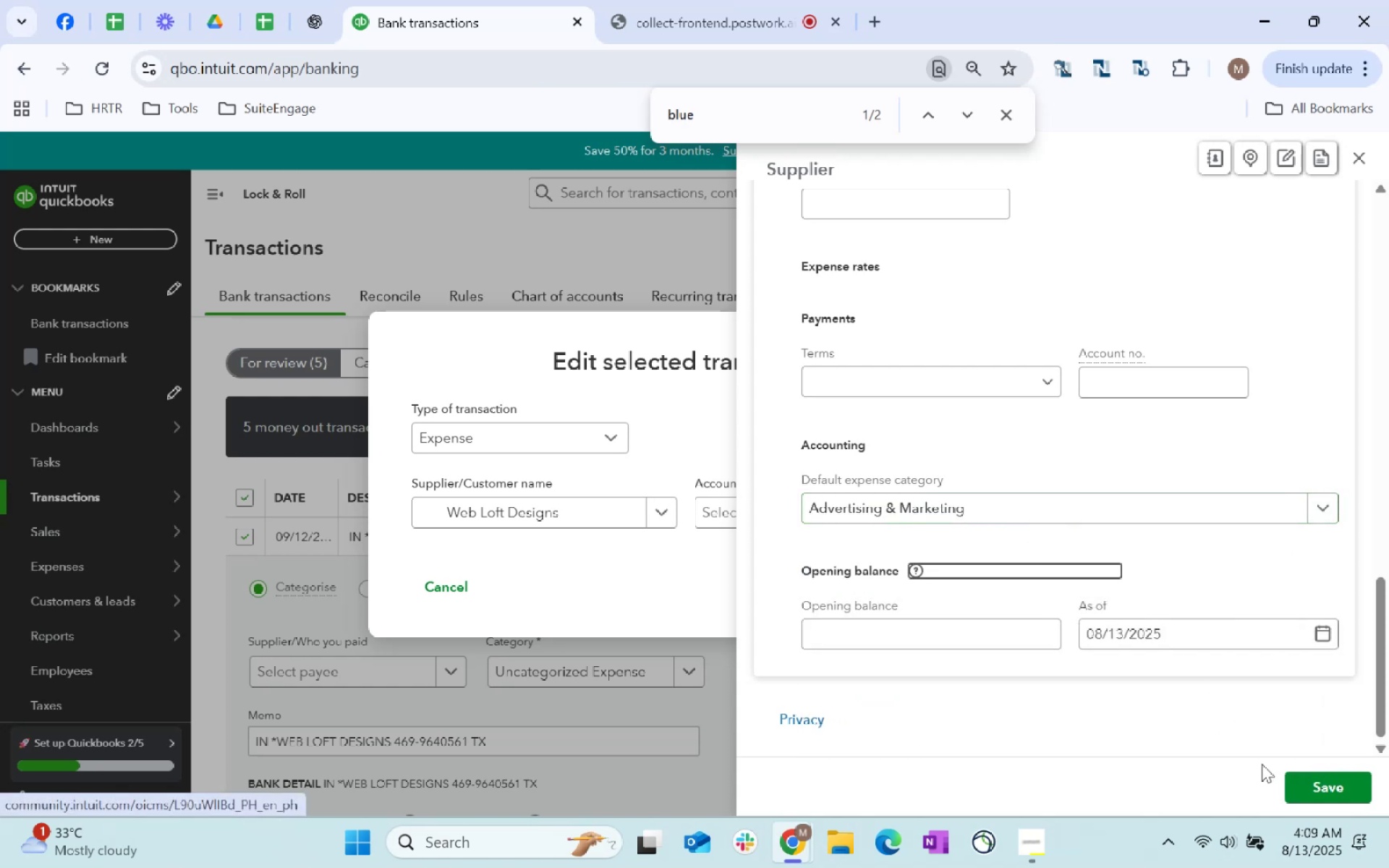 
left_click([1330, 785])
 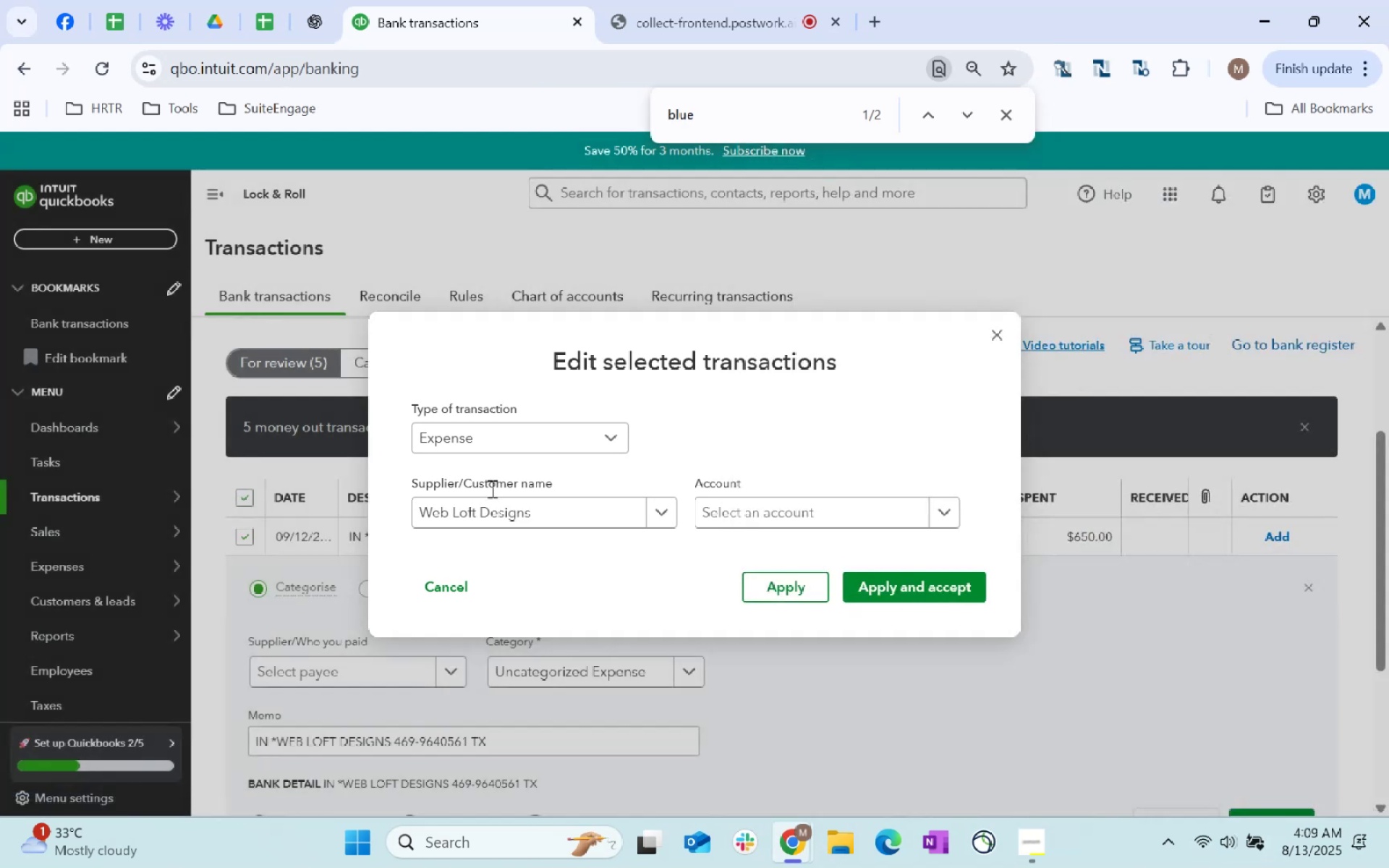 
key(Tab)
type(adver)
key(Tab)
 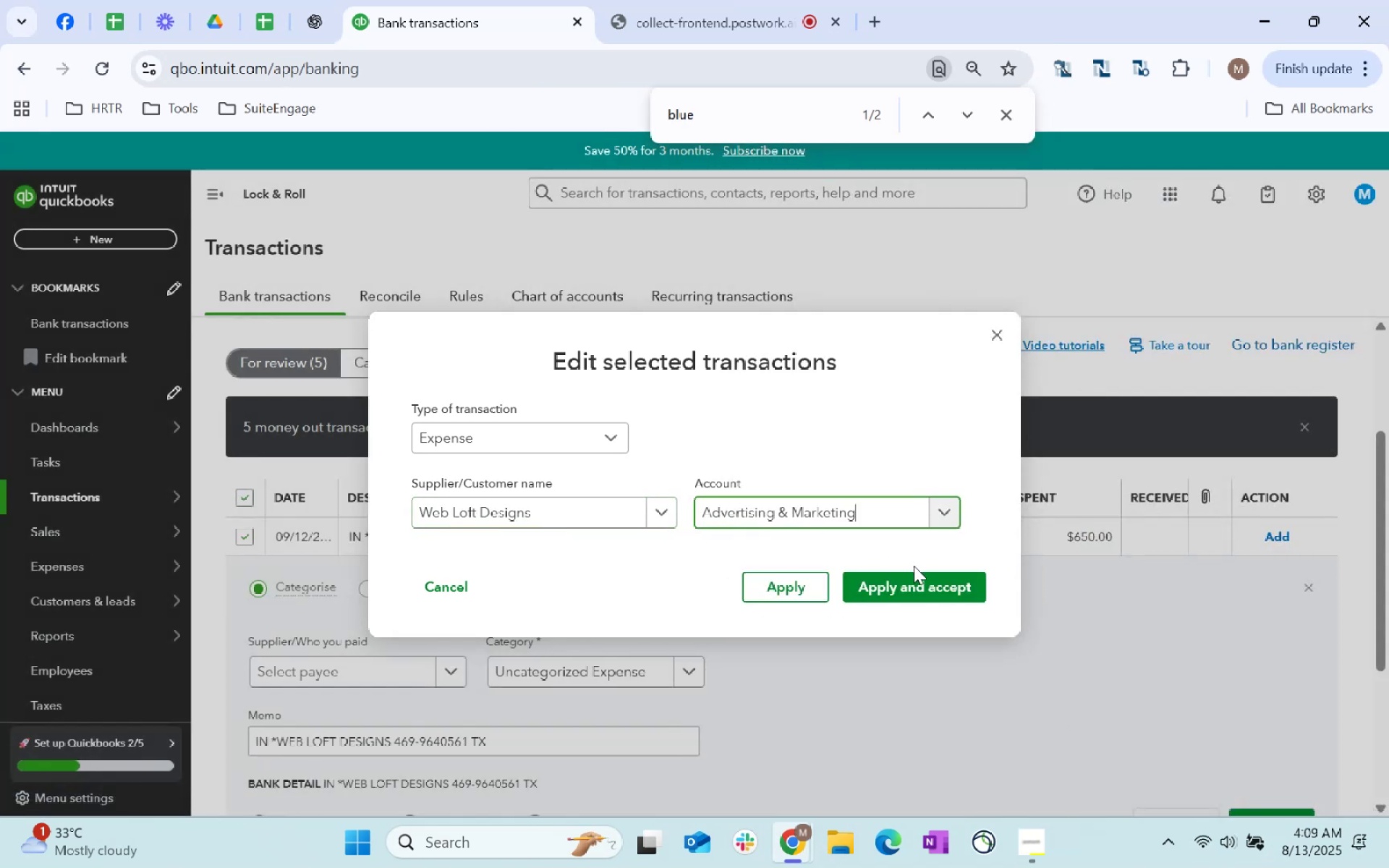 
left_click([912, 584])
 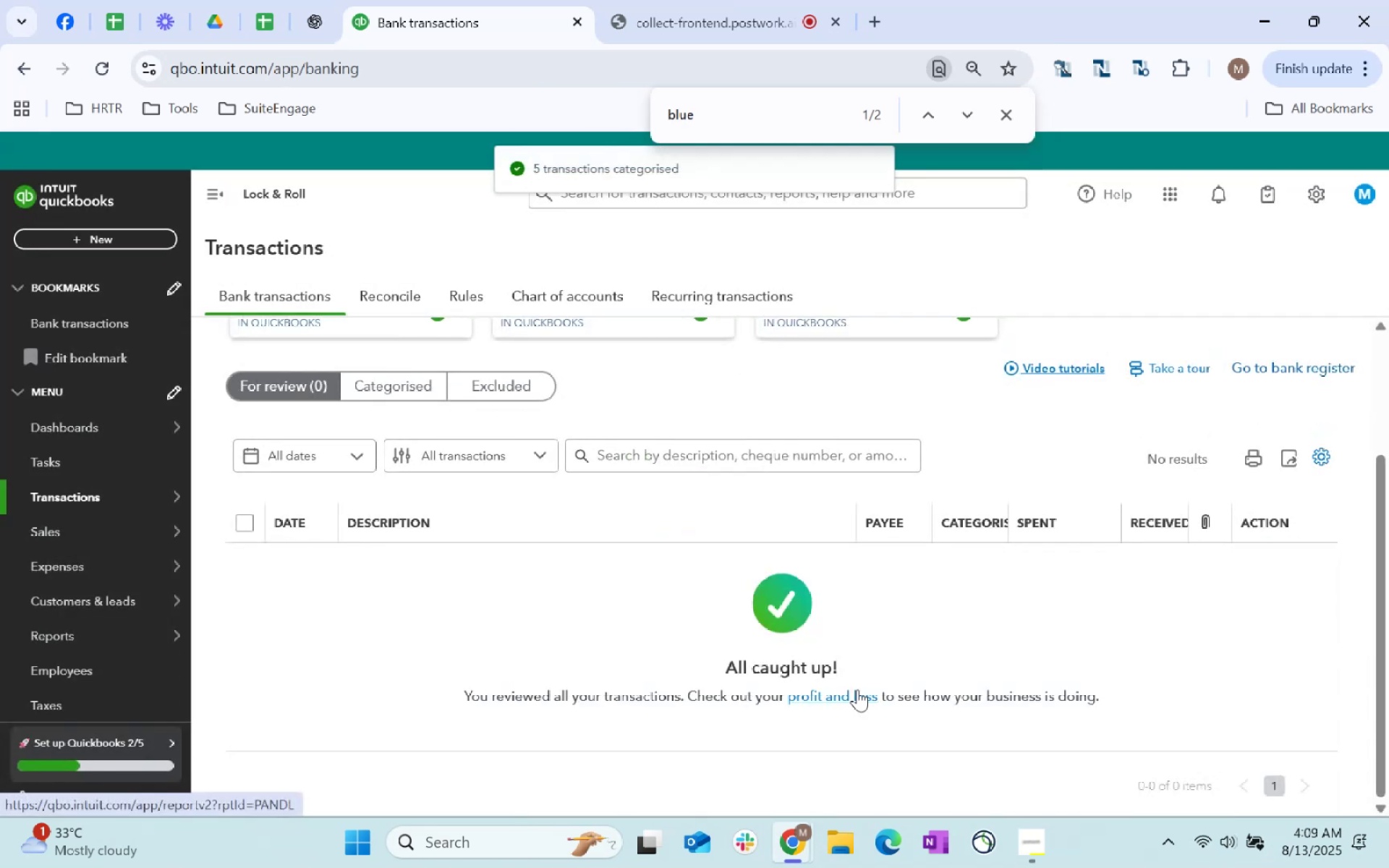 
scroll: coordinate [836, 692], scroll_direction: up, amount: 4.0
 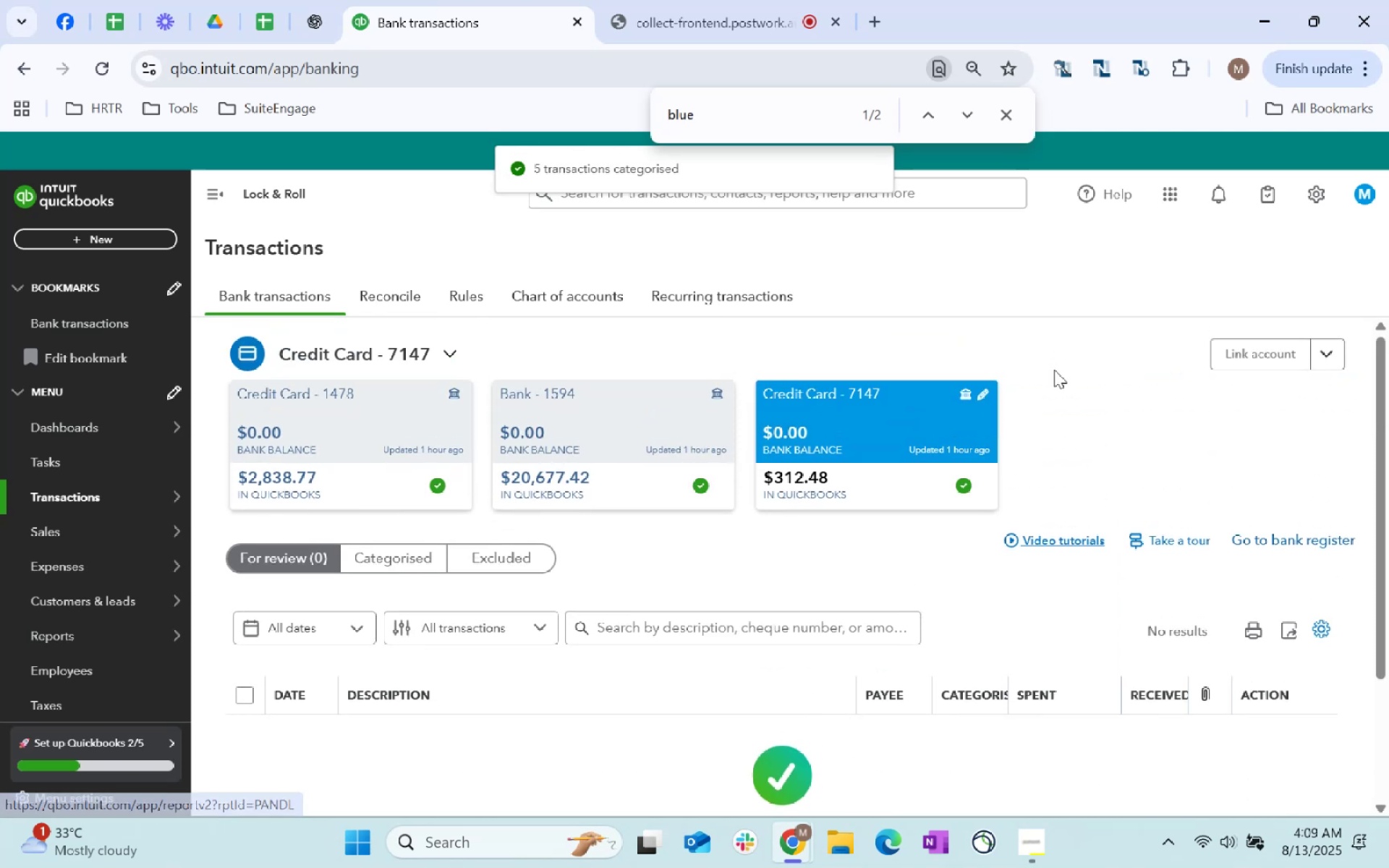 
left_click([1137, 427])
 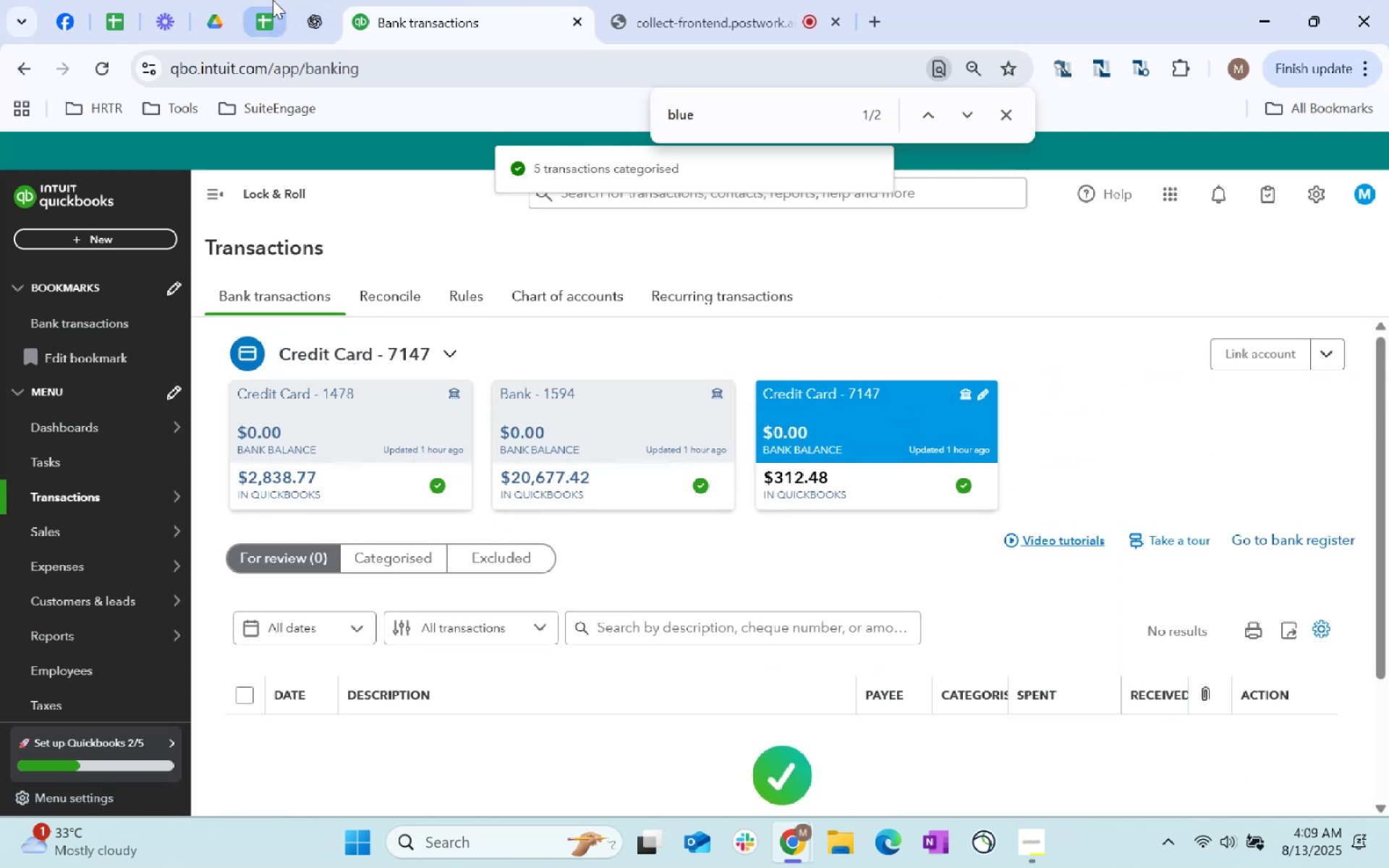 
left_click([273, 0])
 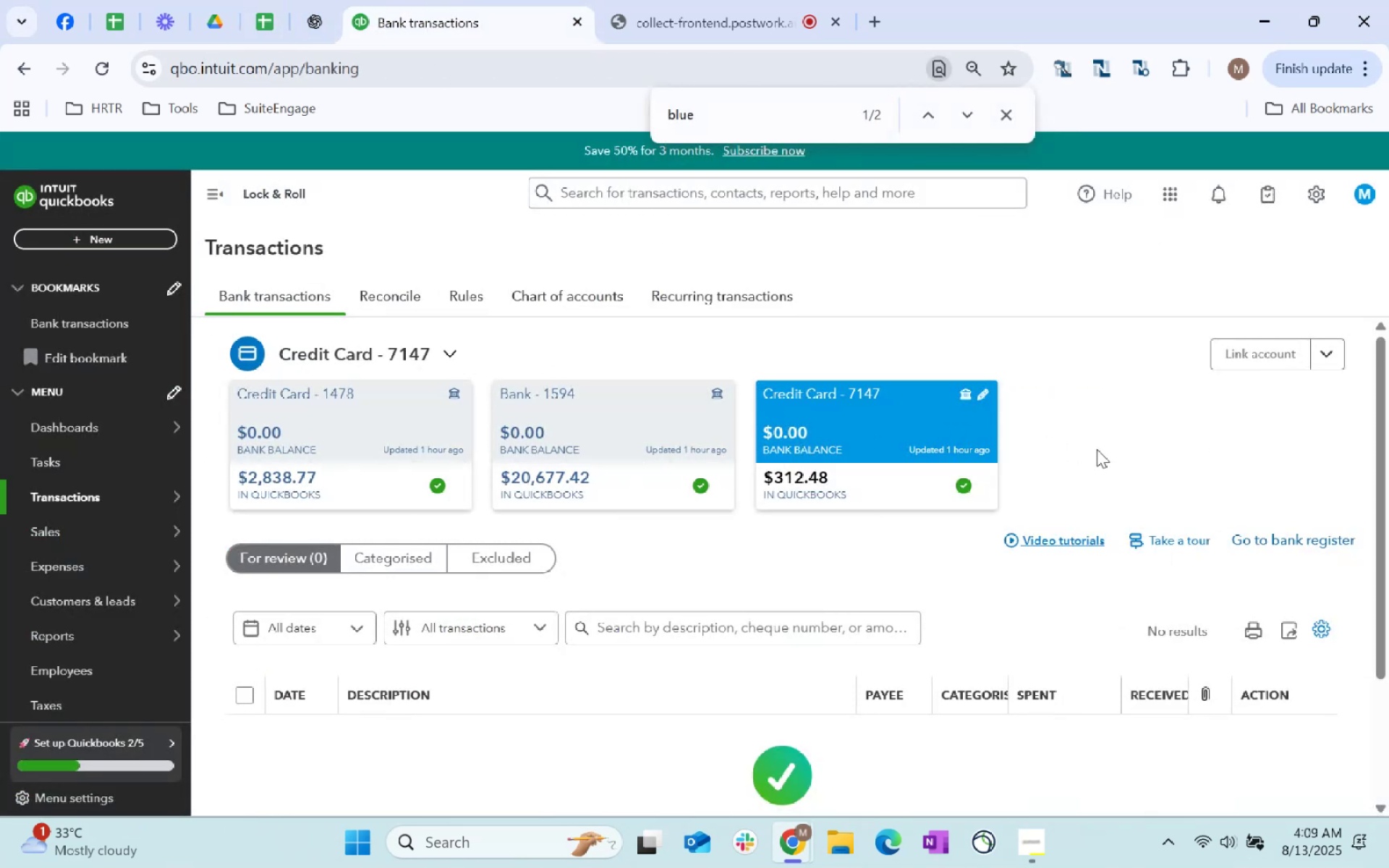 